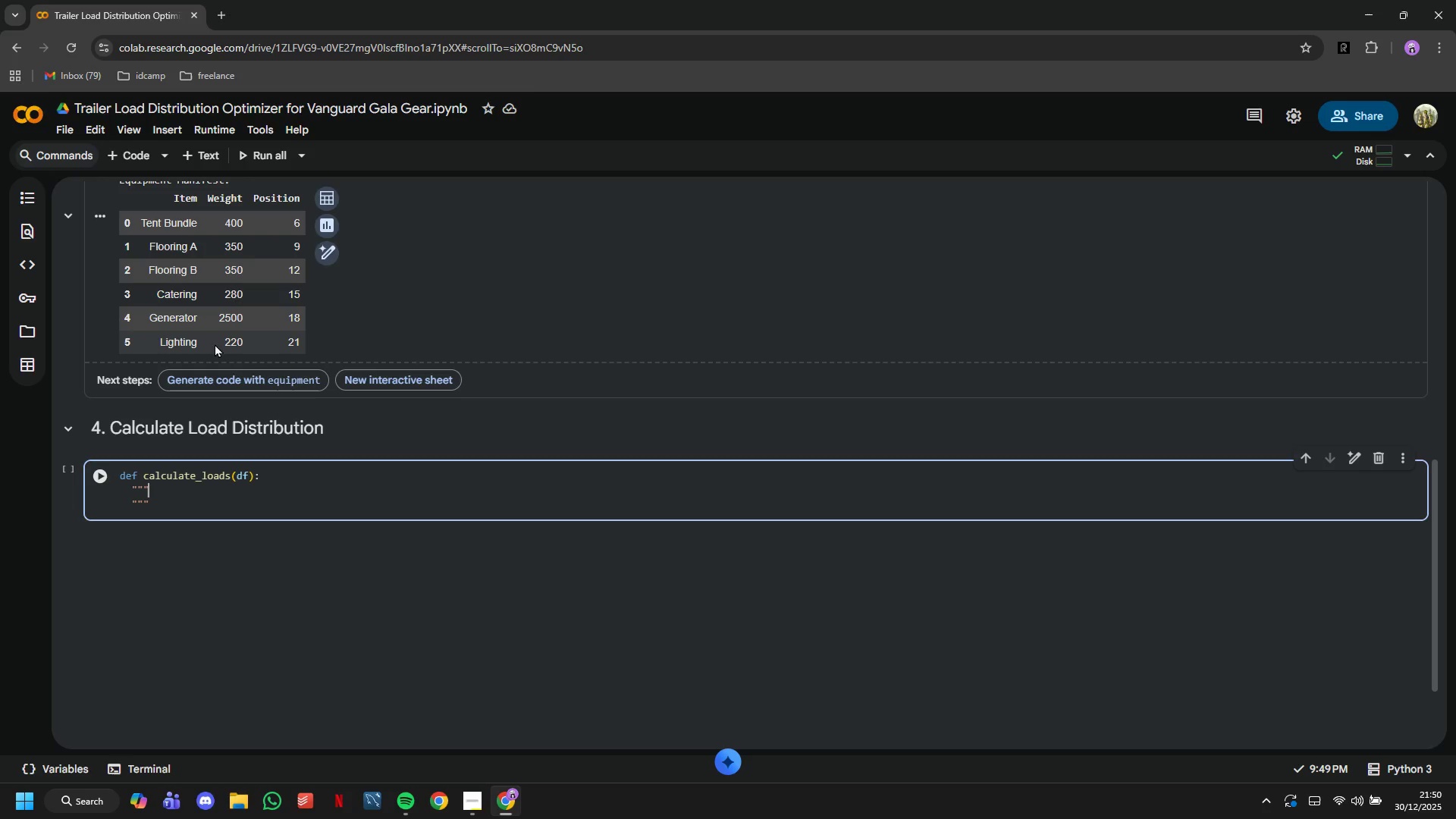 
key(ArrowRight)
 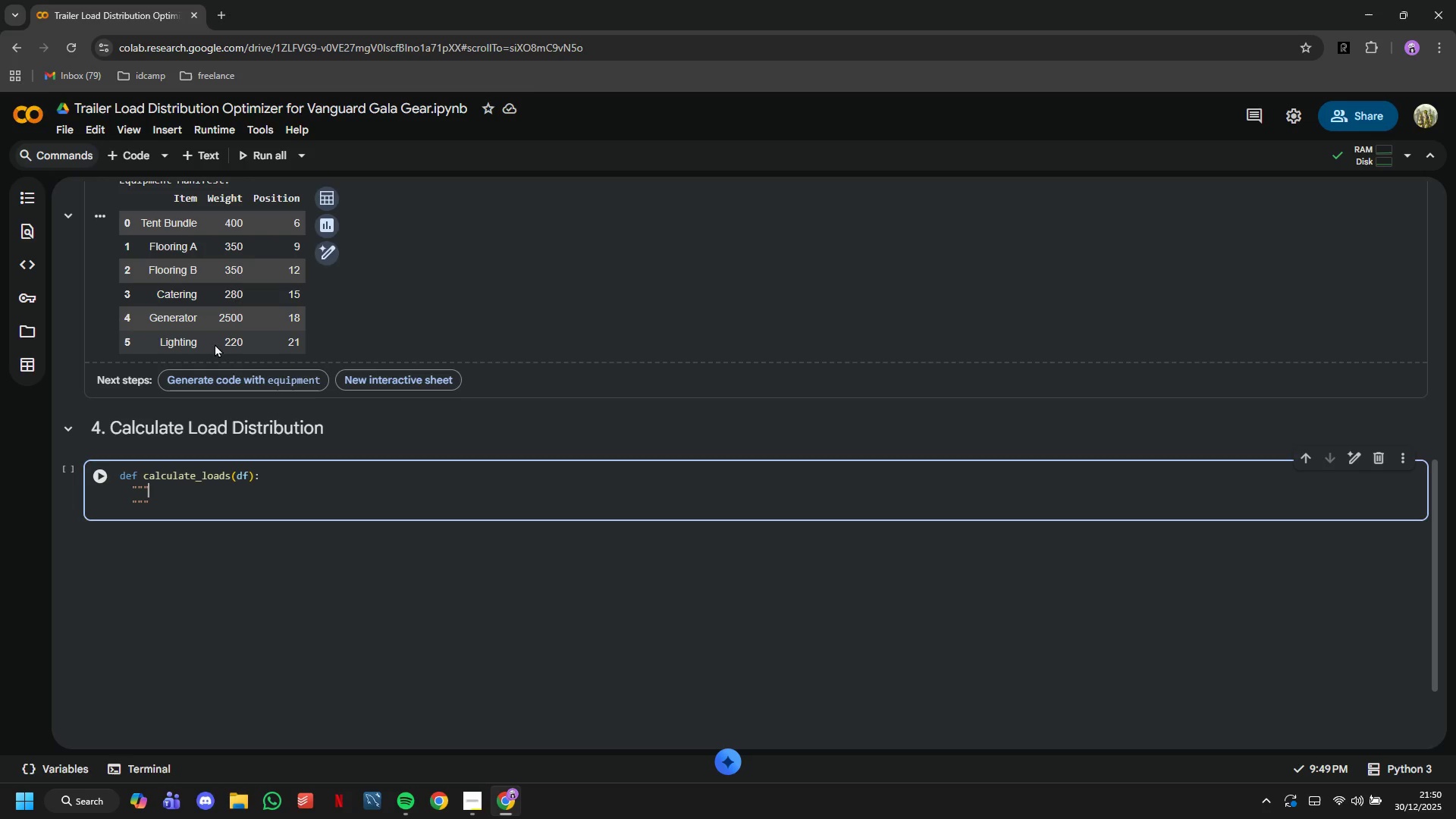 
type( Calculate tounge and axle weights )
 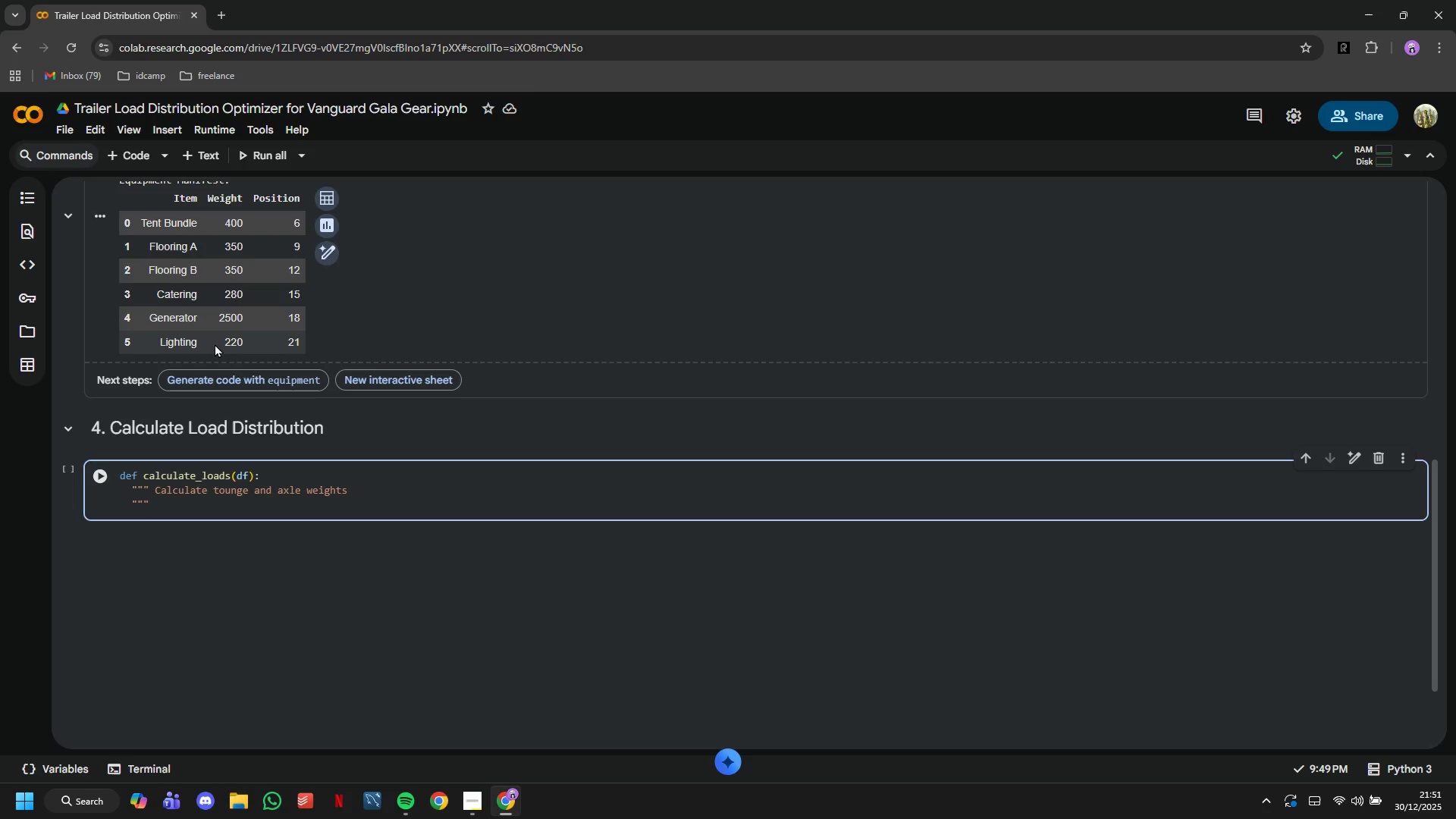 
type(using physics equations)
 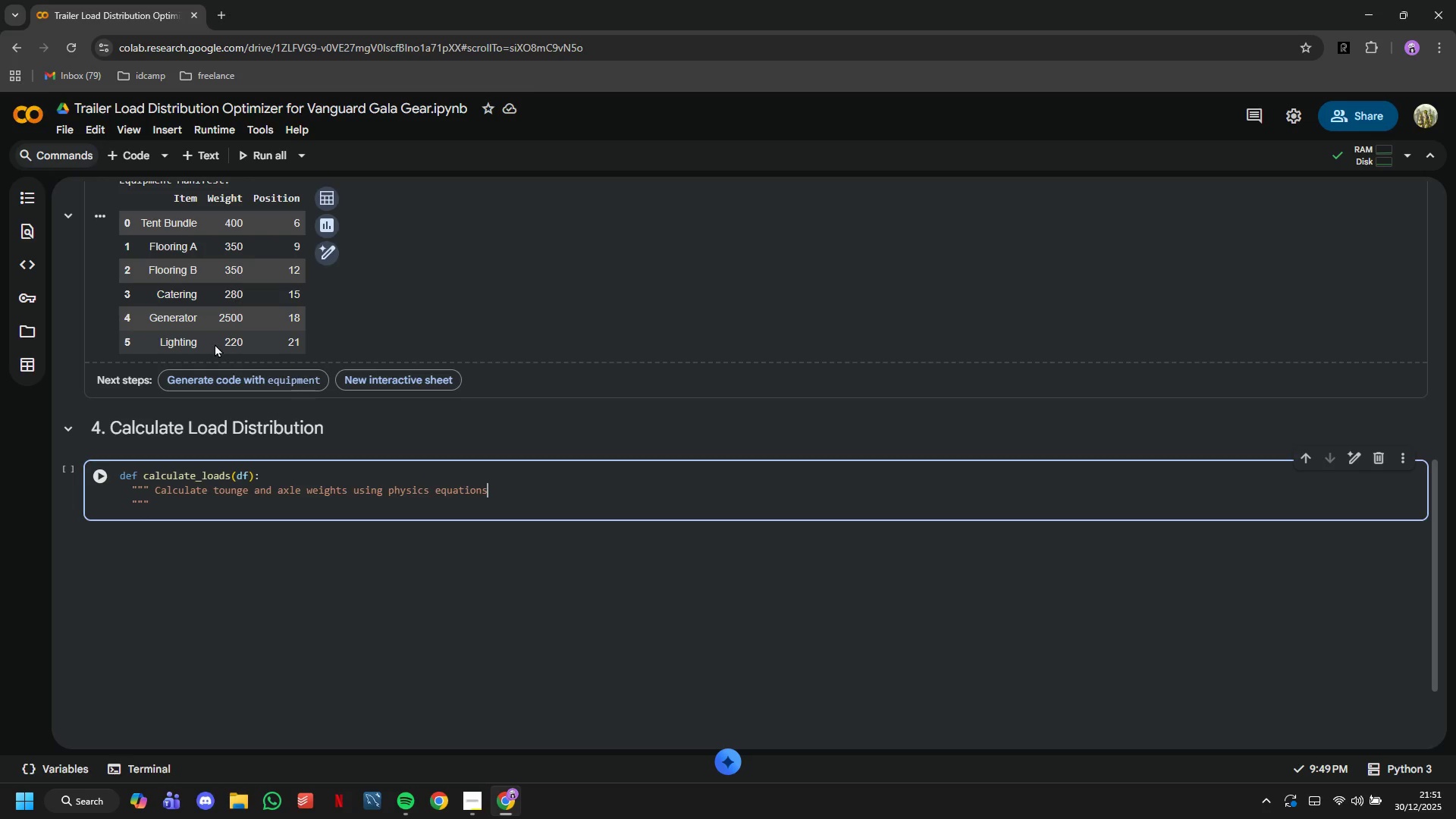 
key(ArrowDown)
 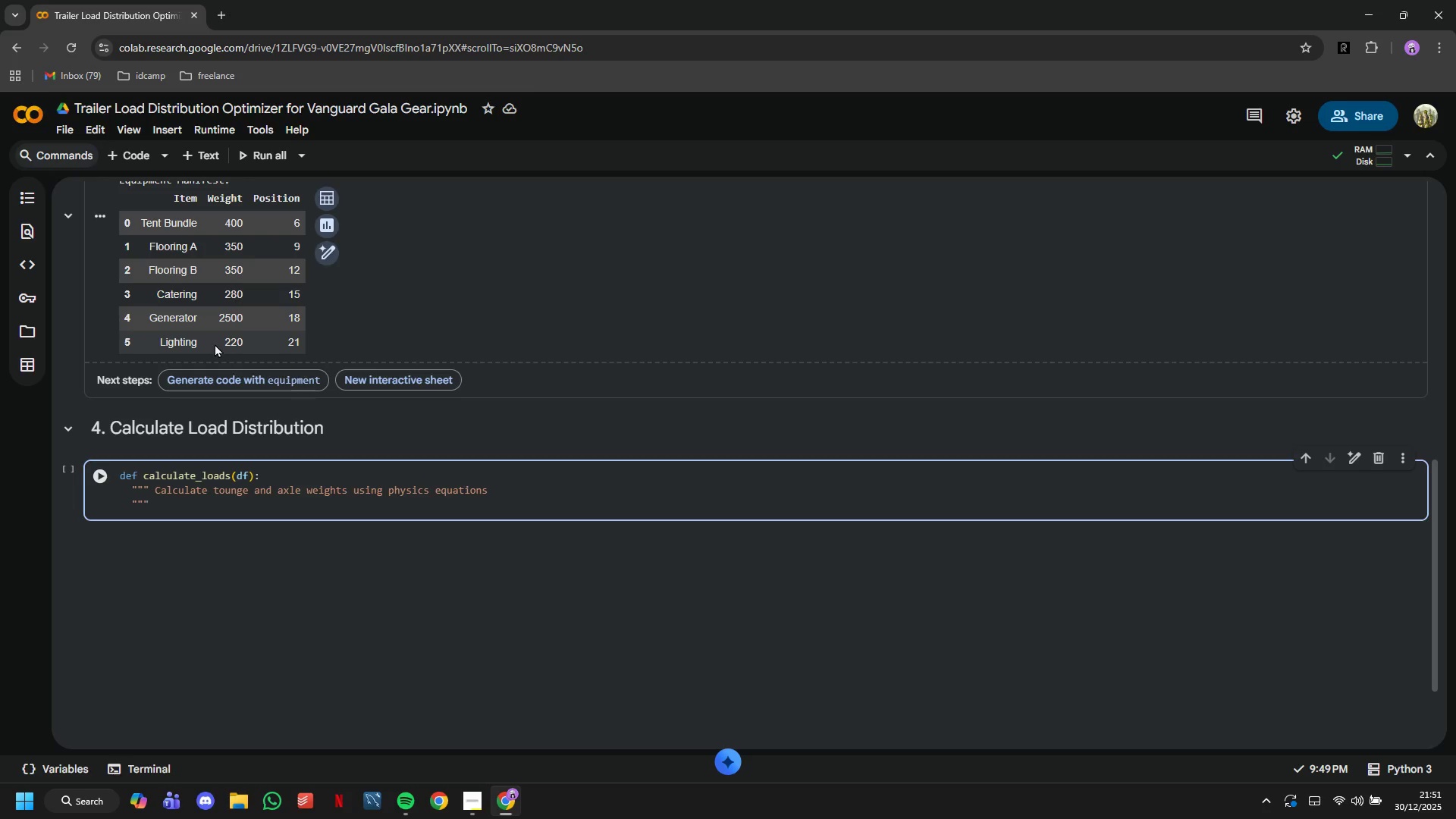 
key(Enter)
 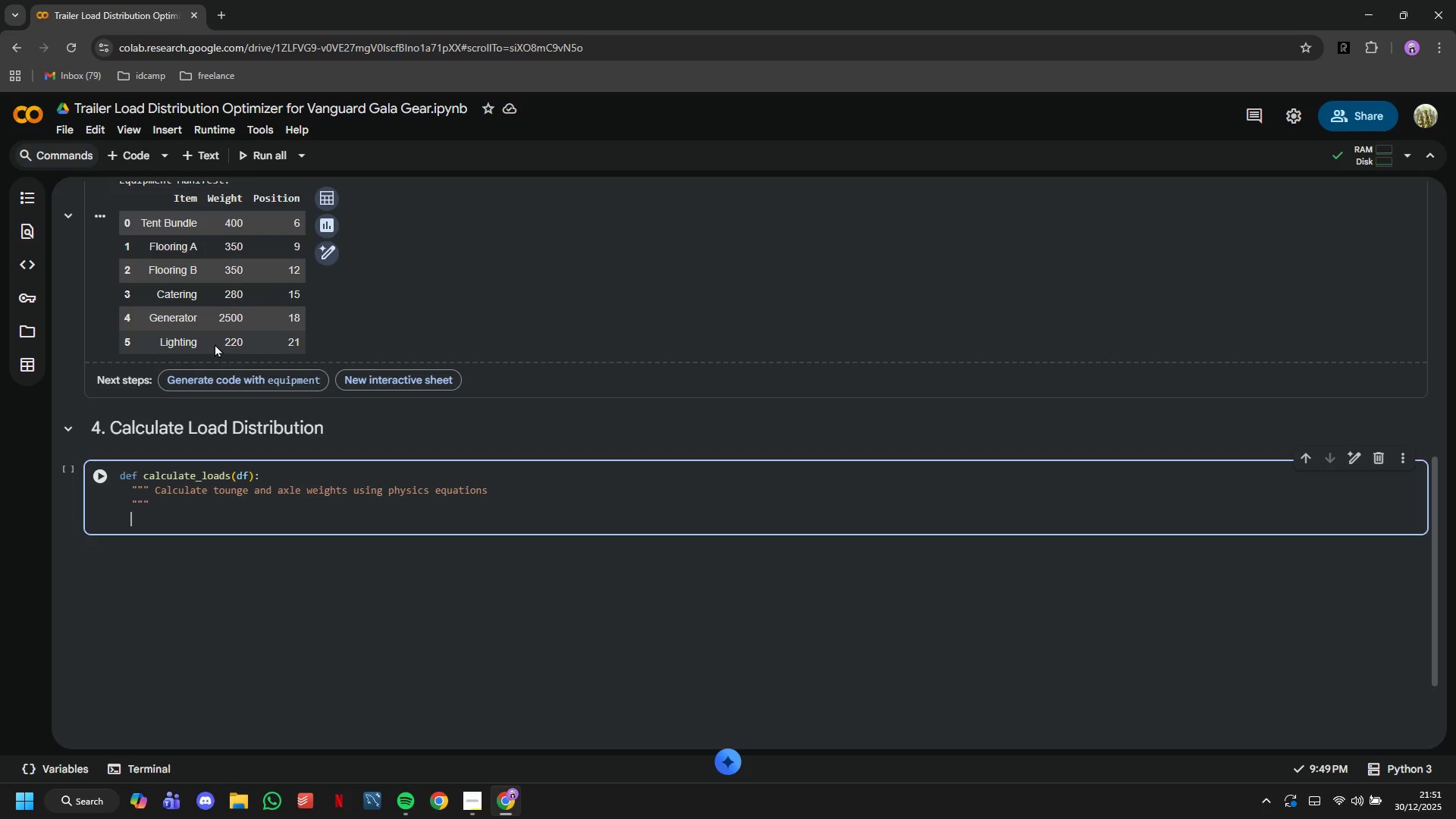 
key(Enter)
 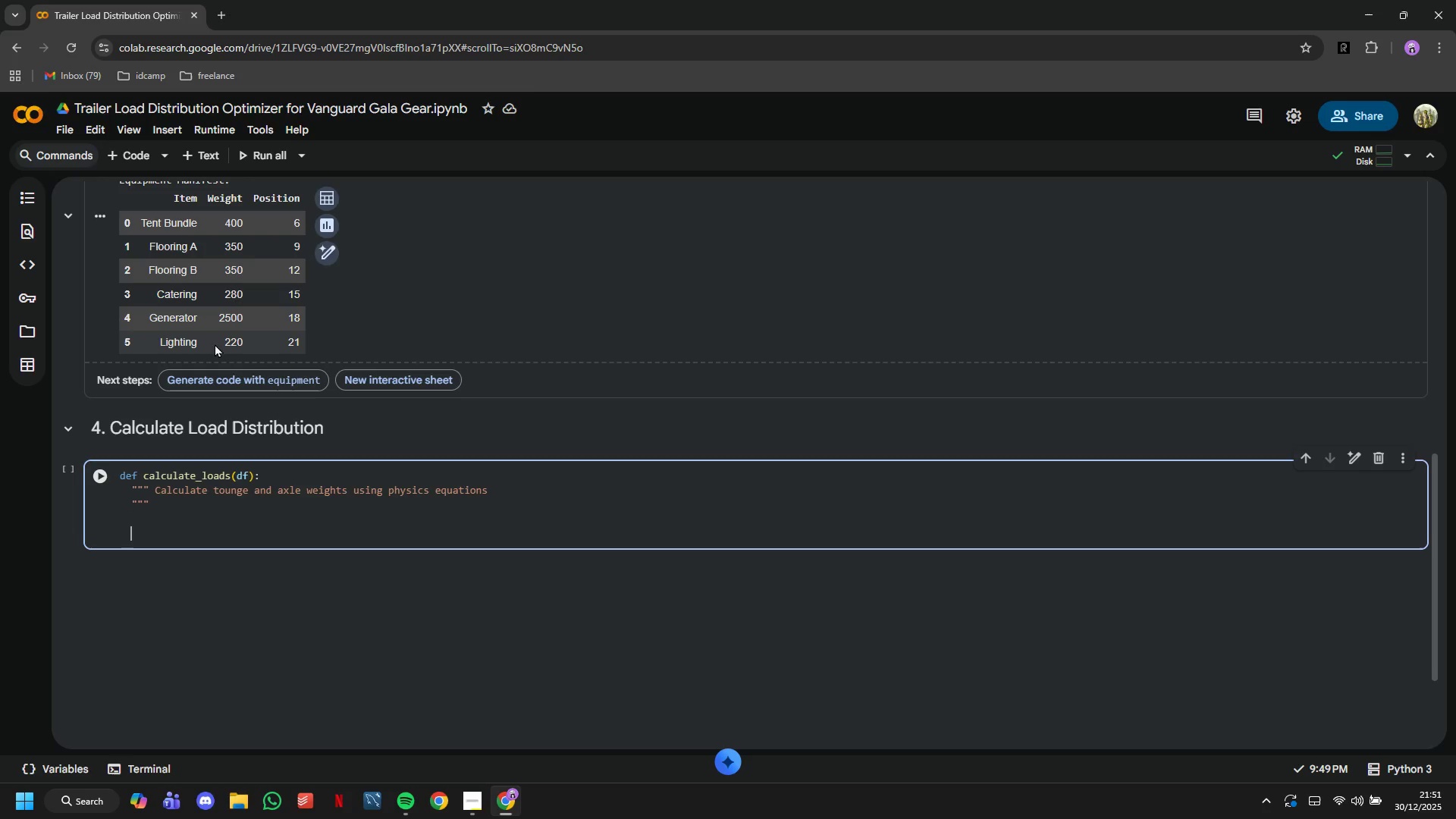 
key(Backspace)
 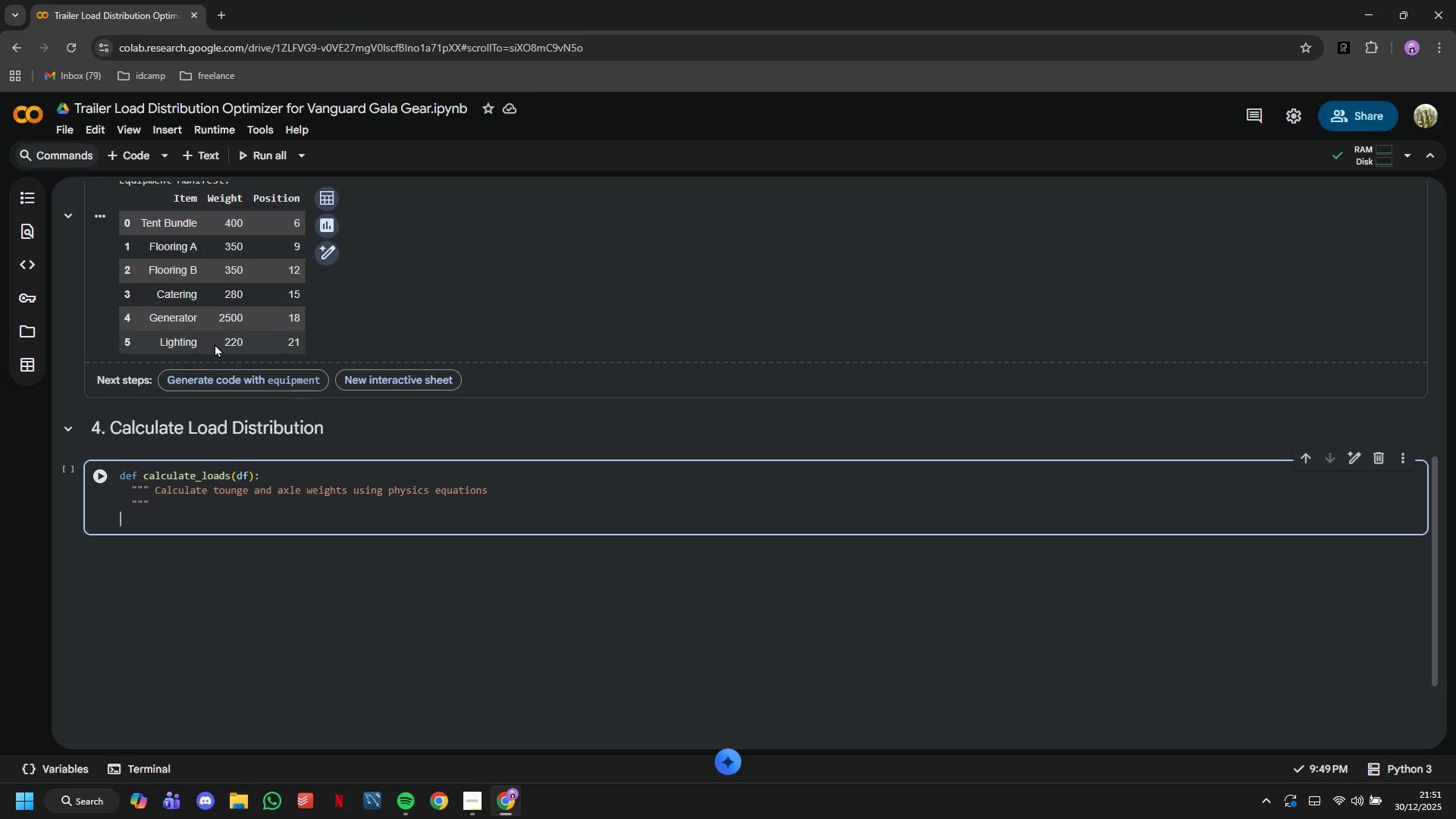 
key(Backspace)
 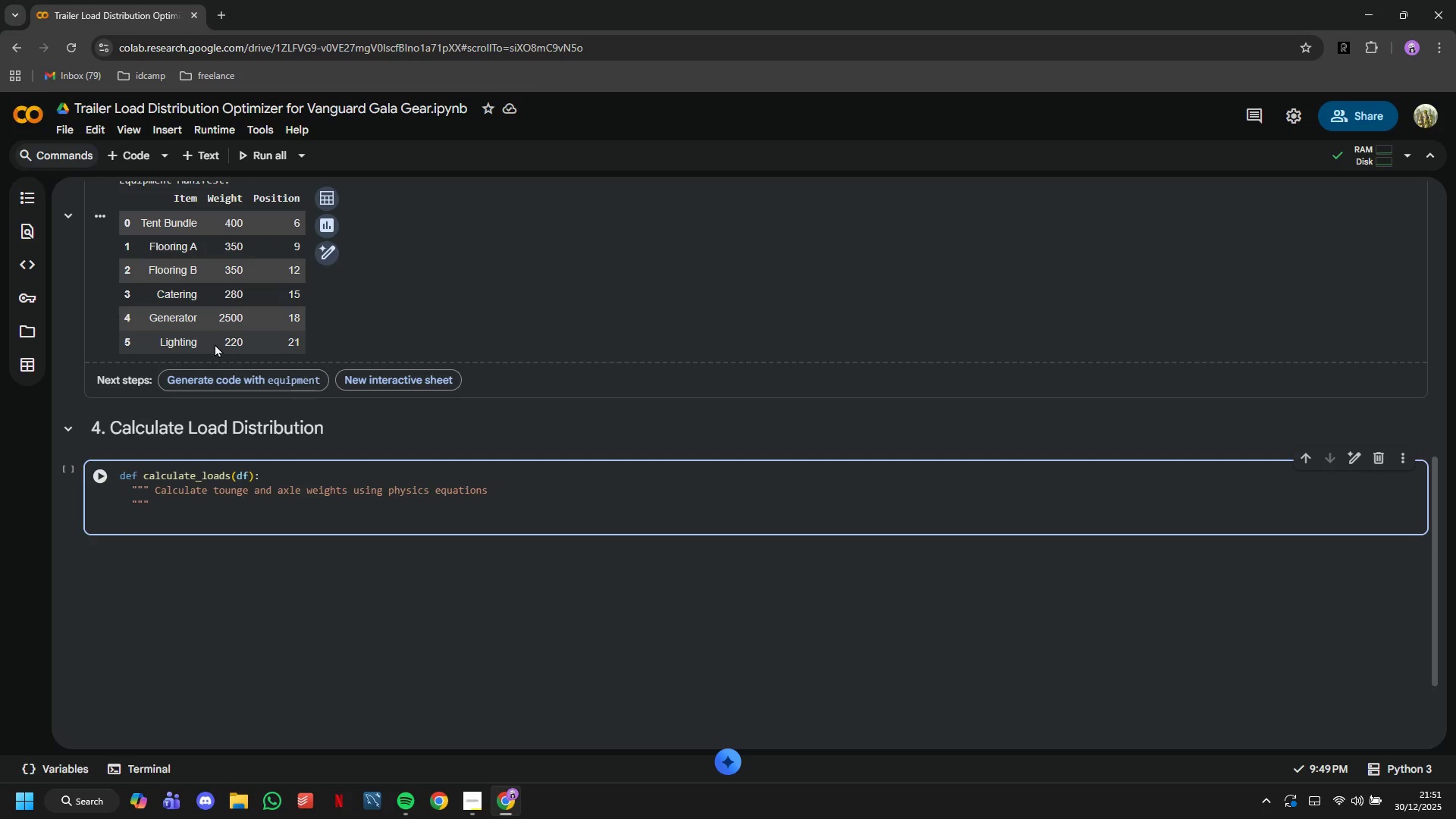 
key(Backspace)
 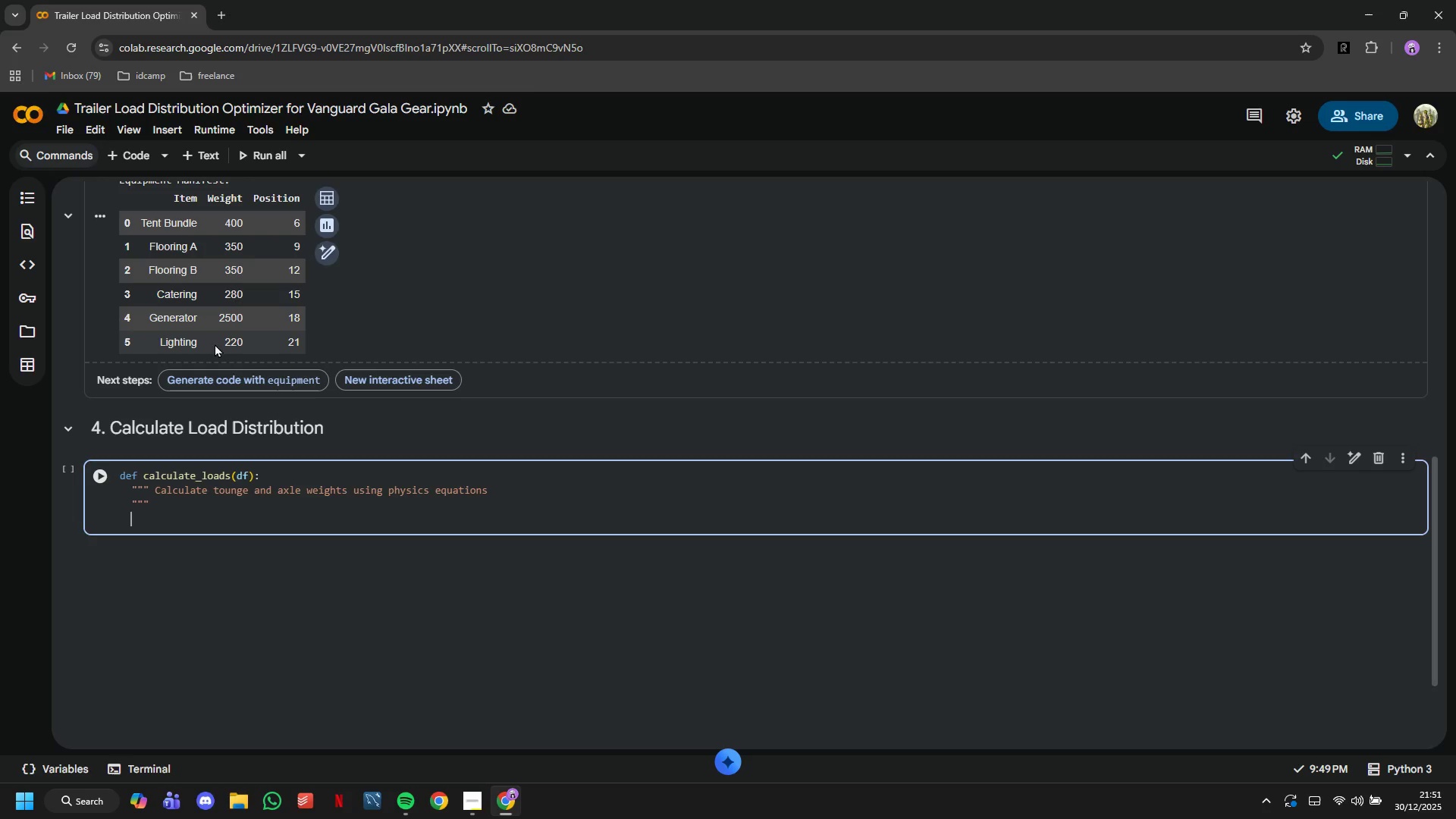 
key(Enter)
 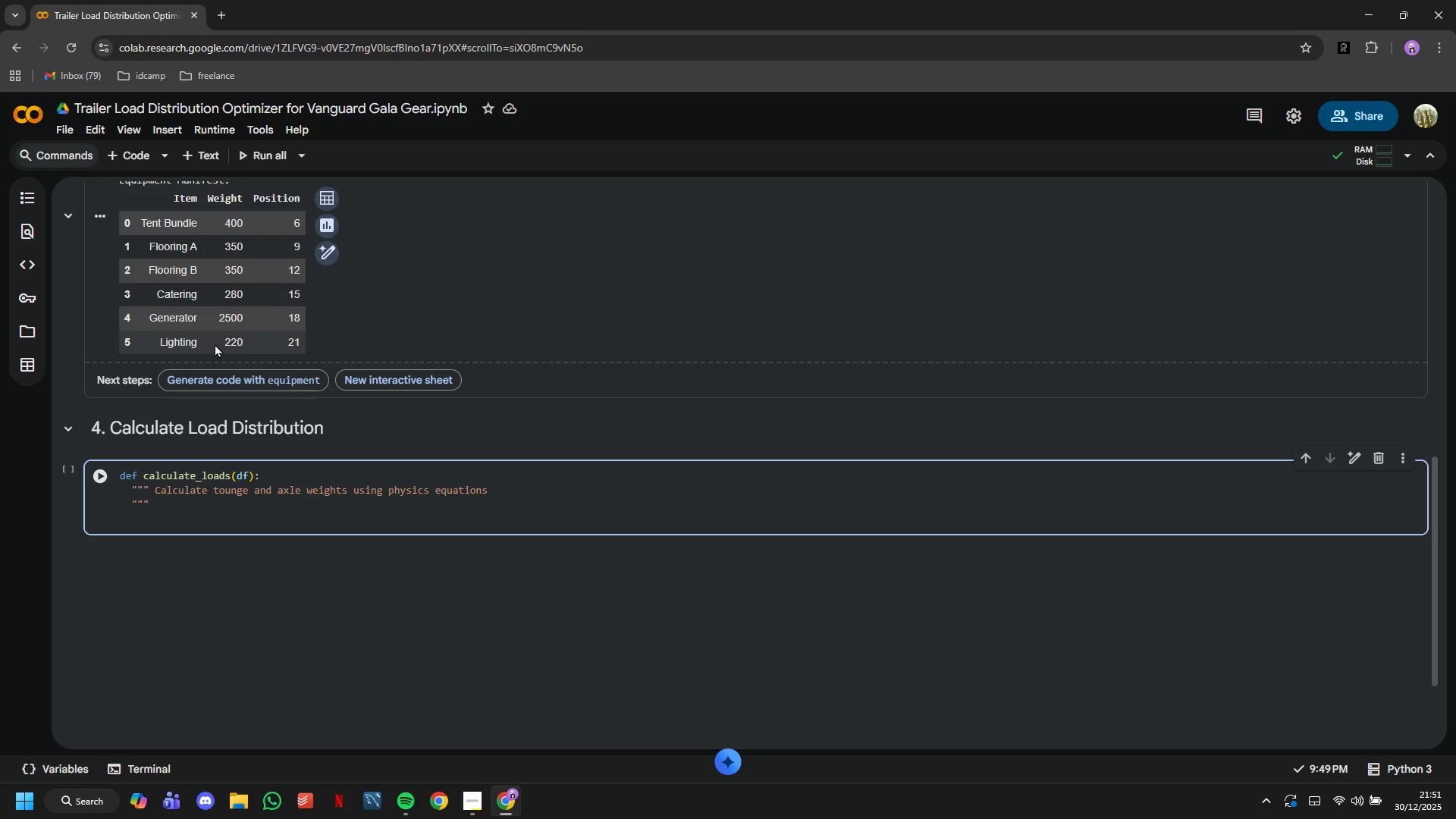 
key(Enter)
 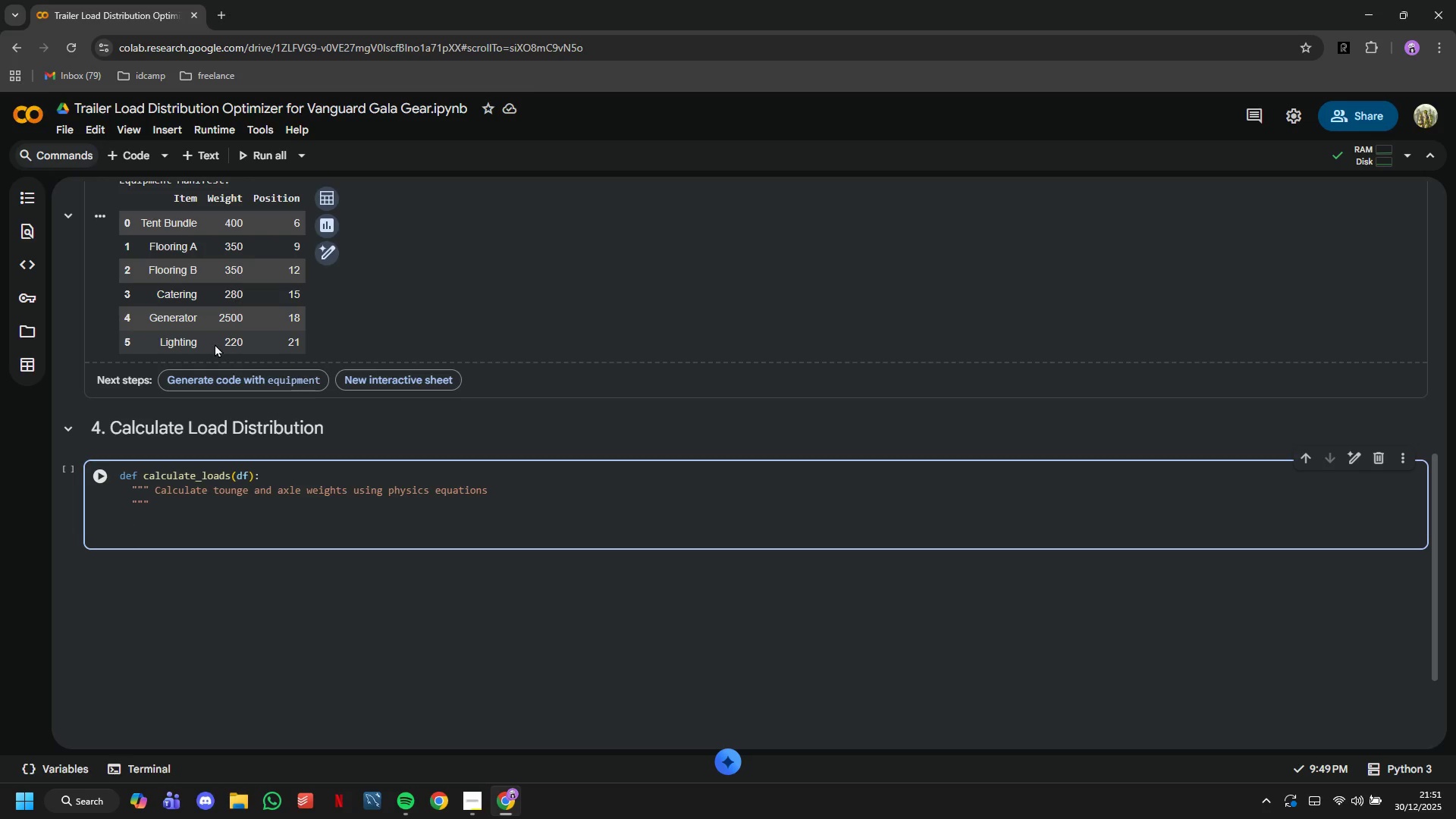 
key(Backspace)
 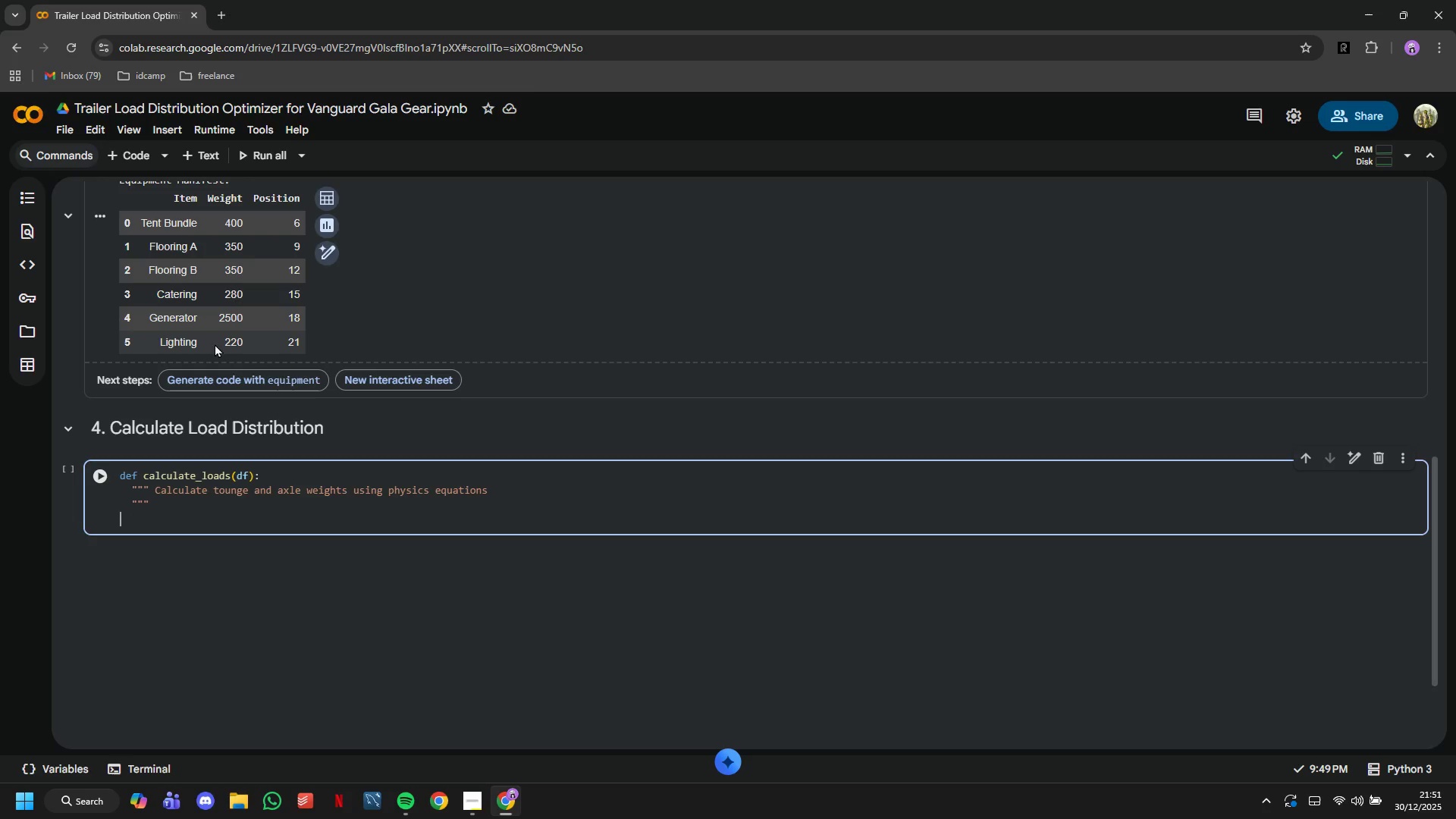 
key(Backspace)
 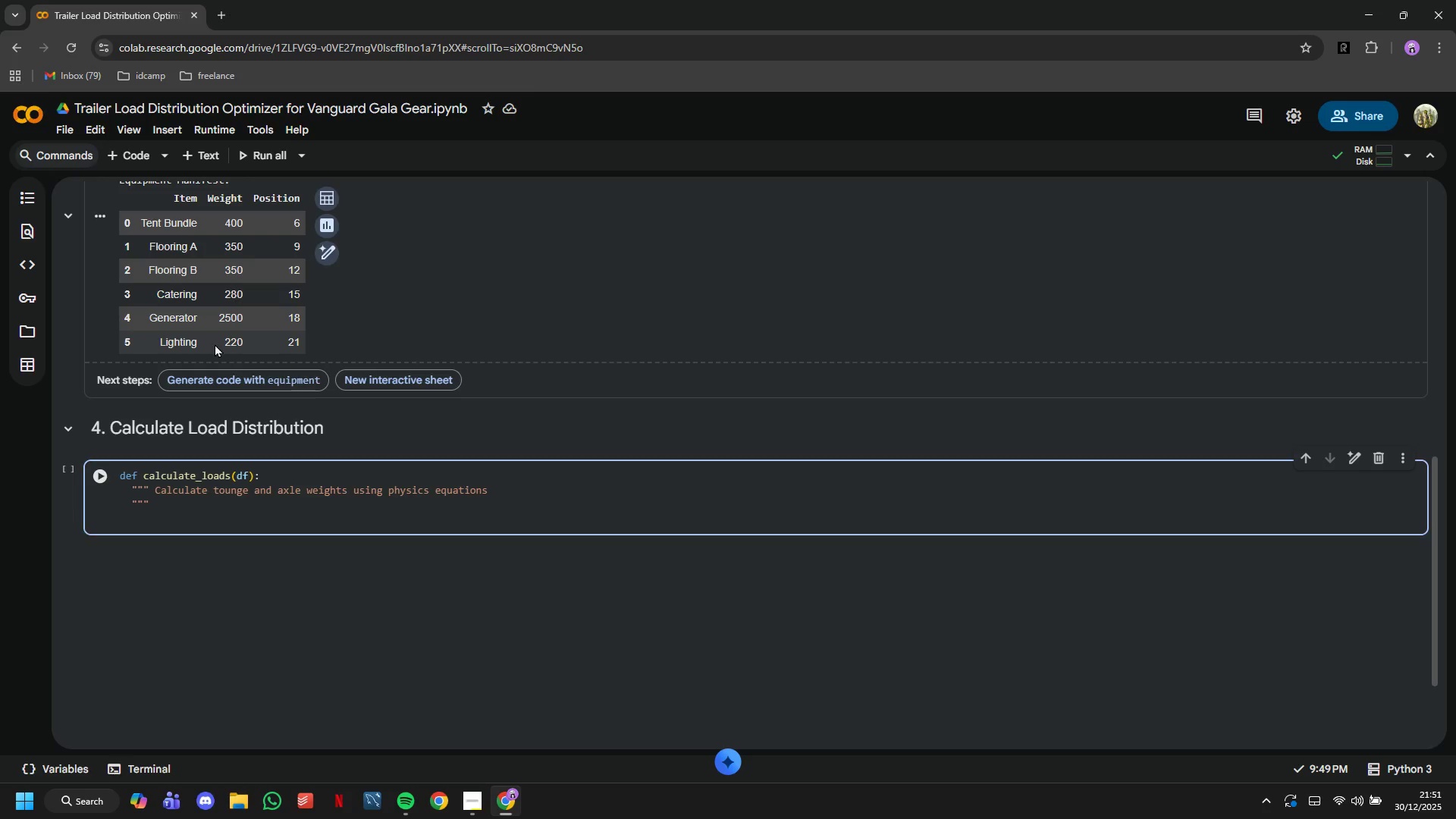 
key(Backspace)
 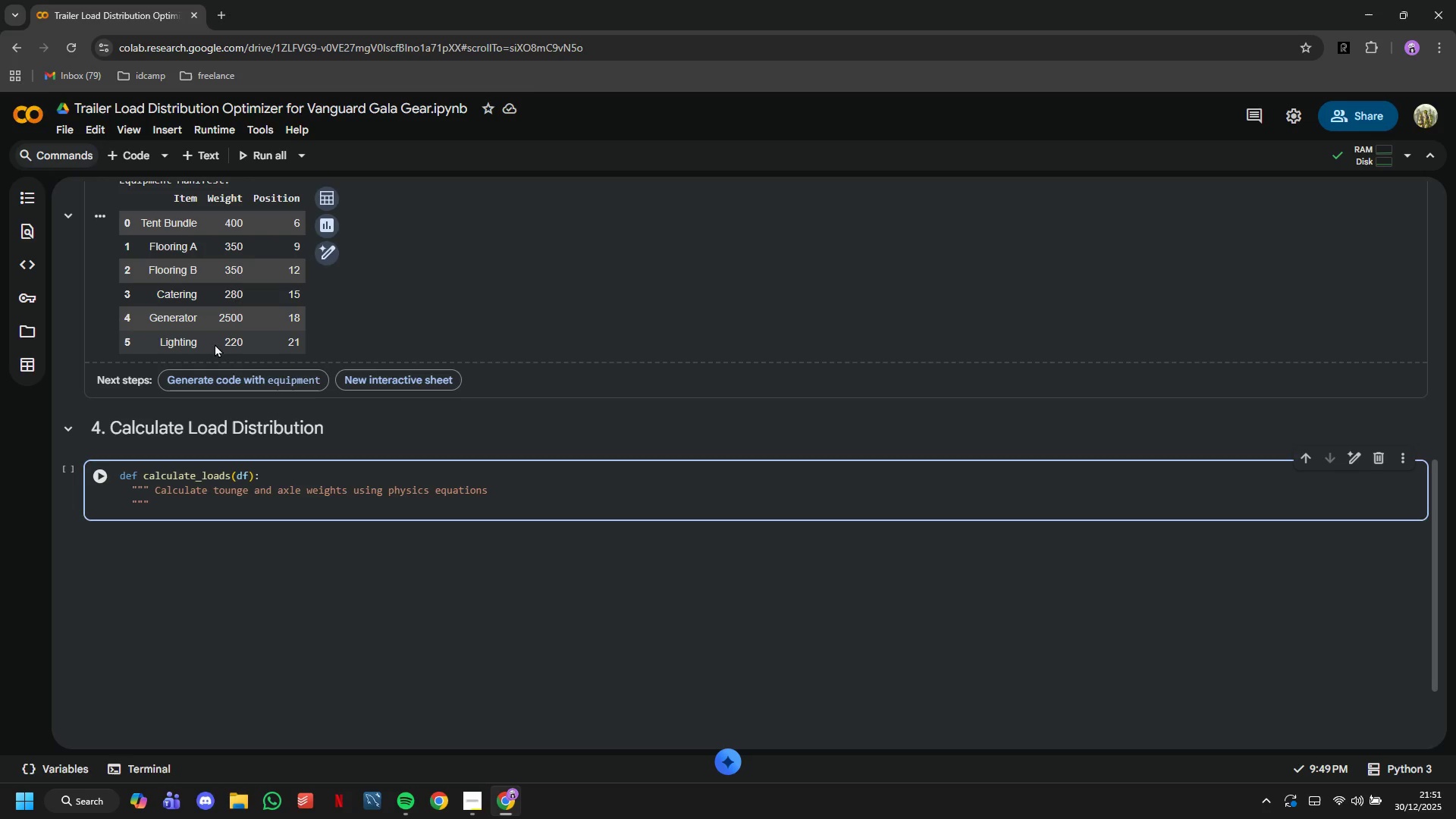 
key(Enter)
 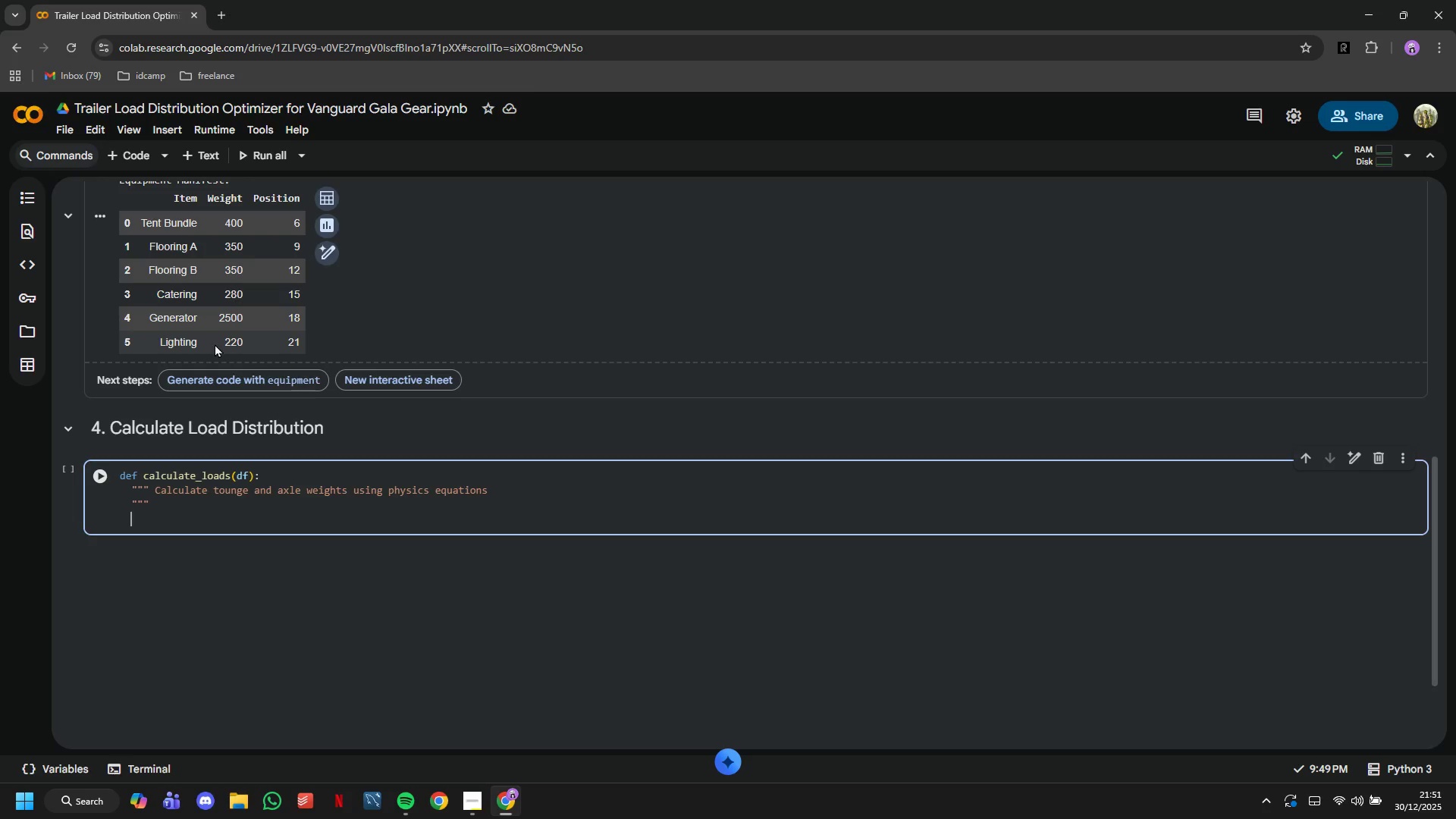 
type(total_weight = df['Weight)
 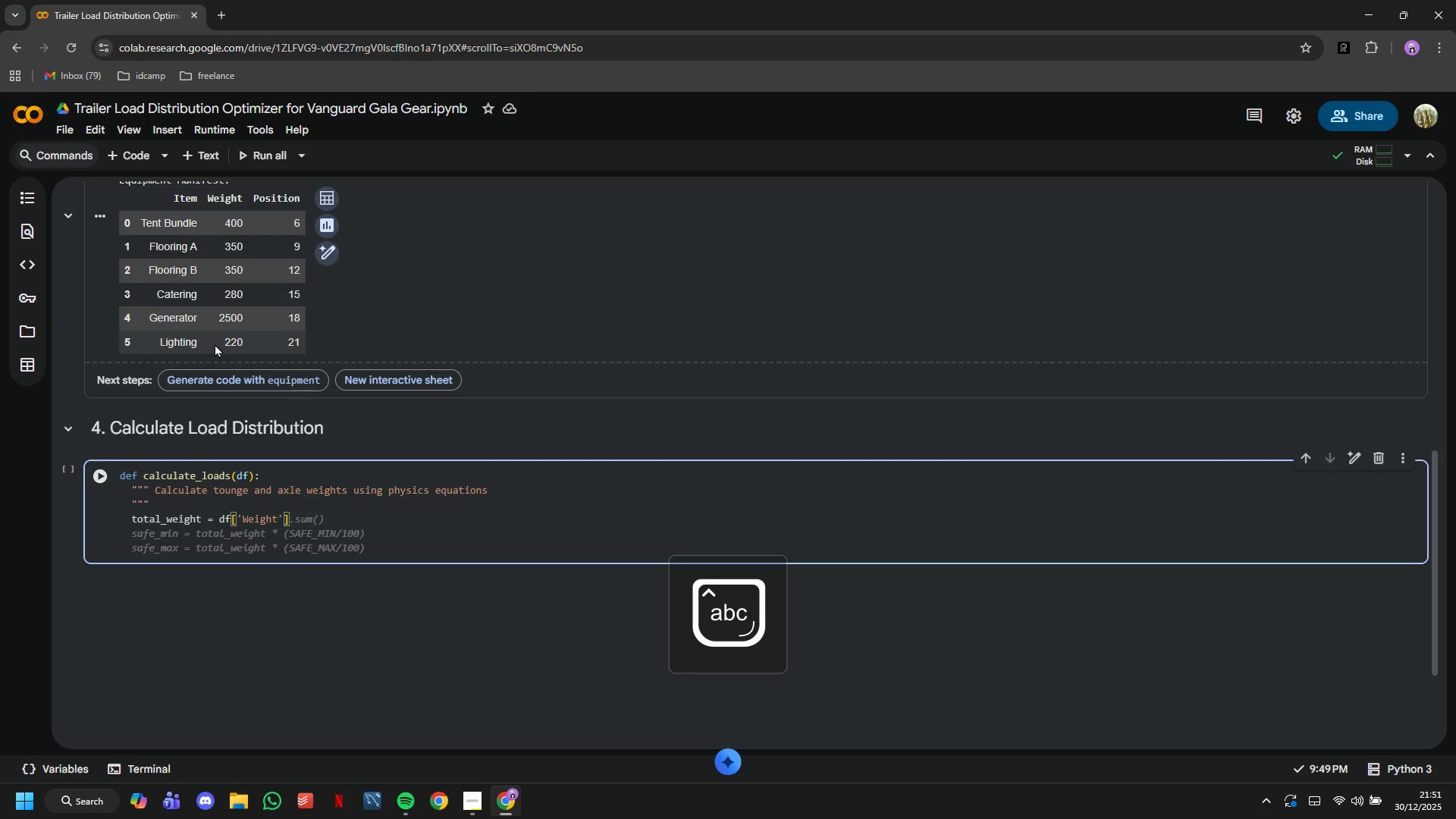 
key(ArrowRight)
 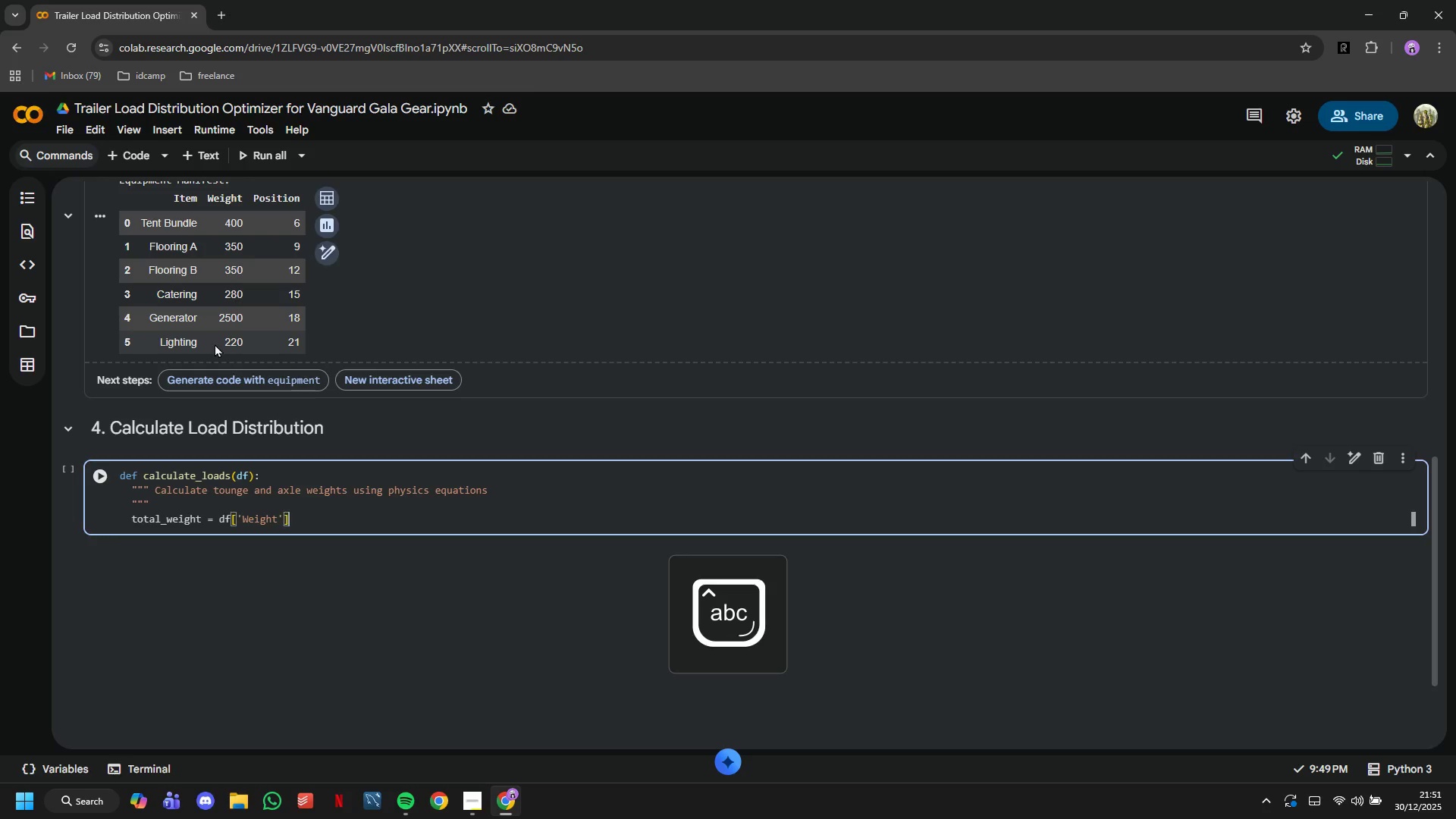 
key(ArrowRight)
 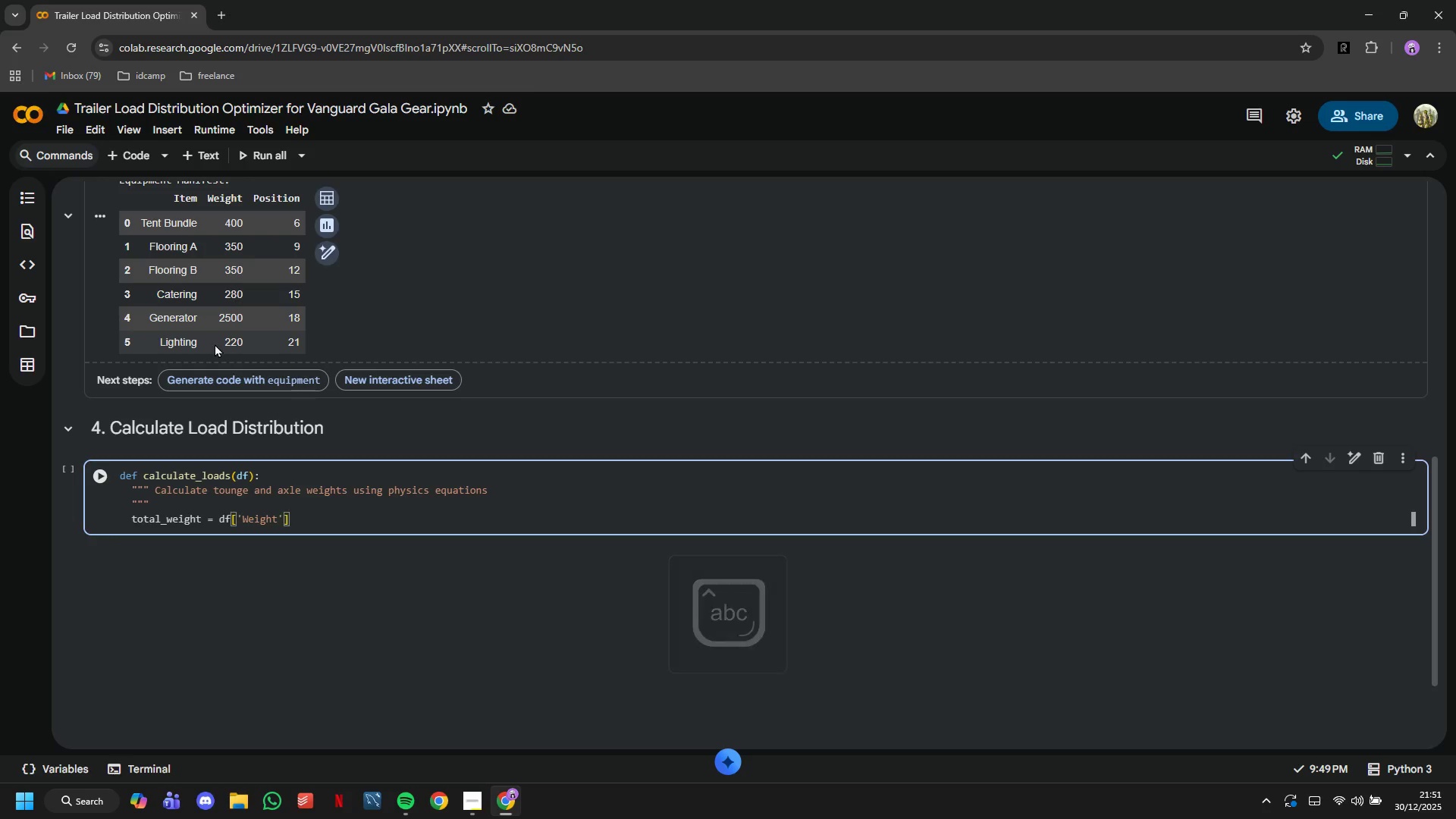 
type(.sum))
key(Backspace)
type(()
 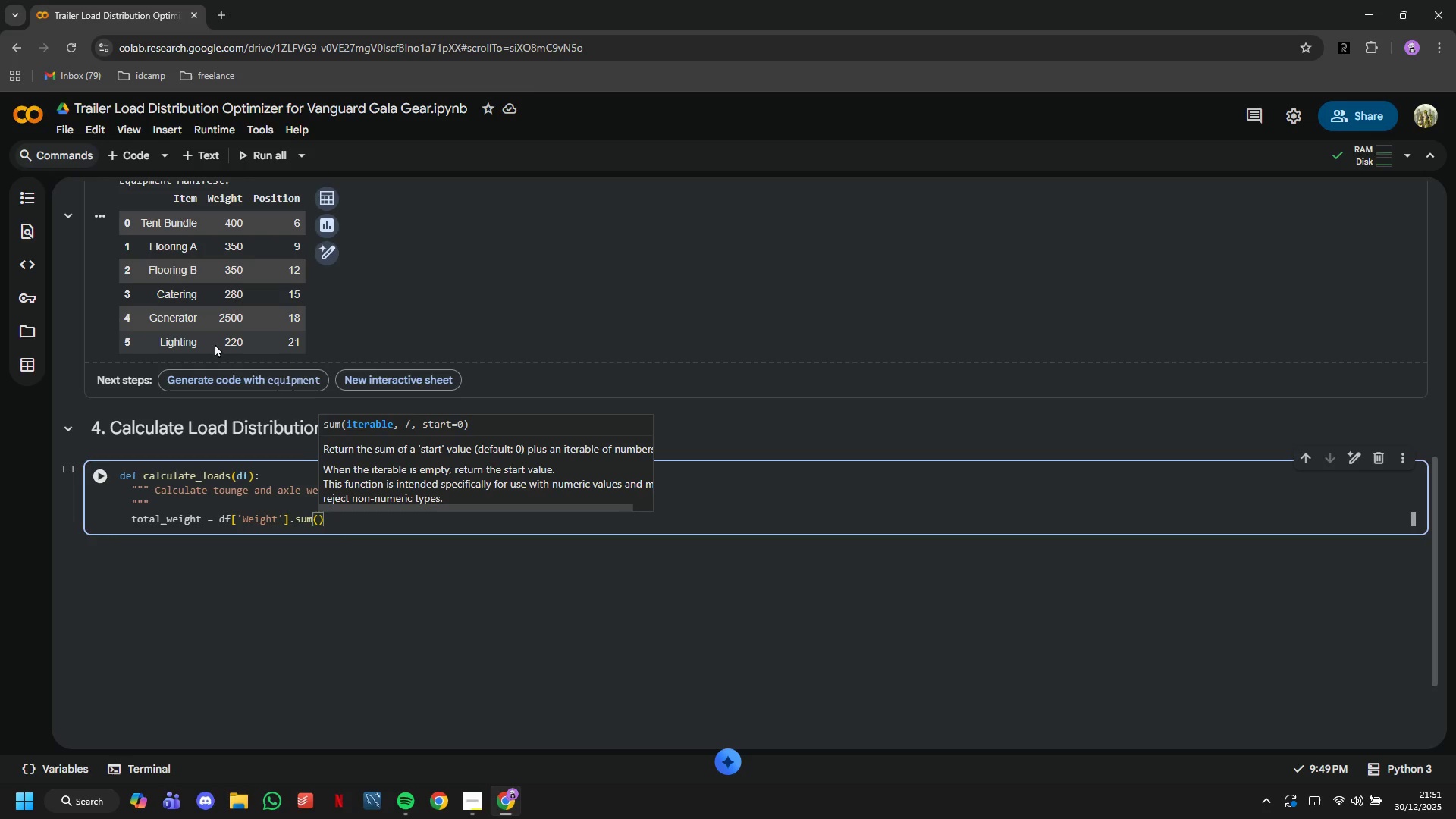 
key(ArrowRight)
 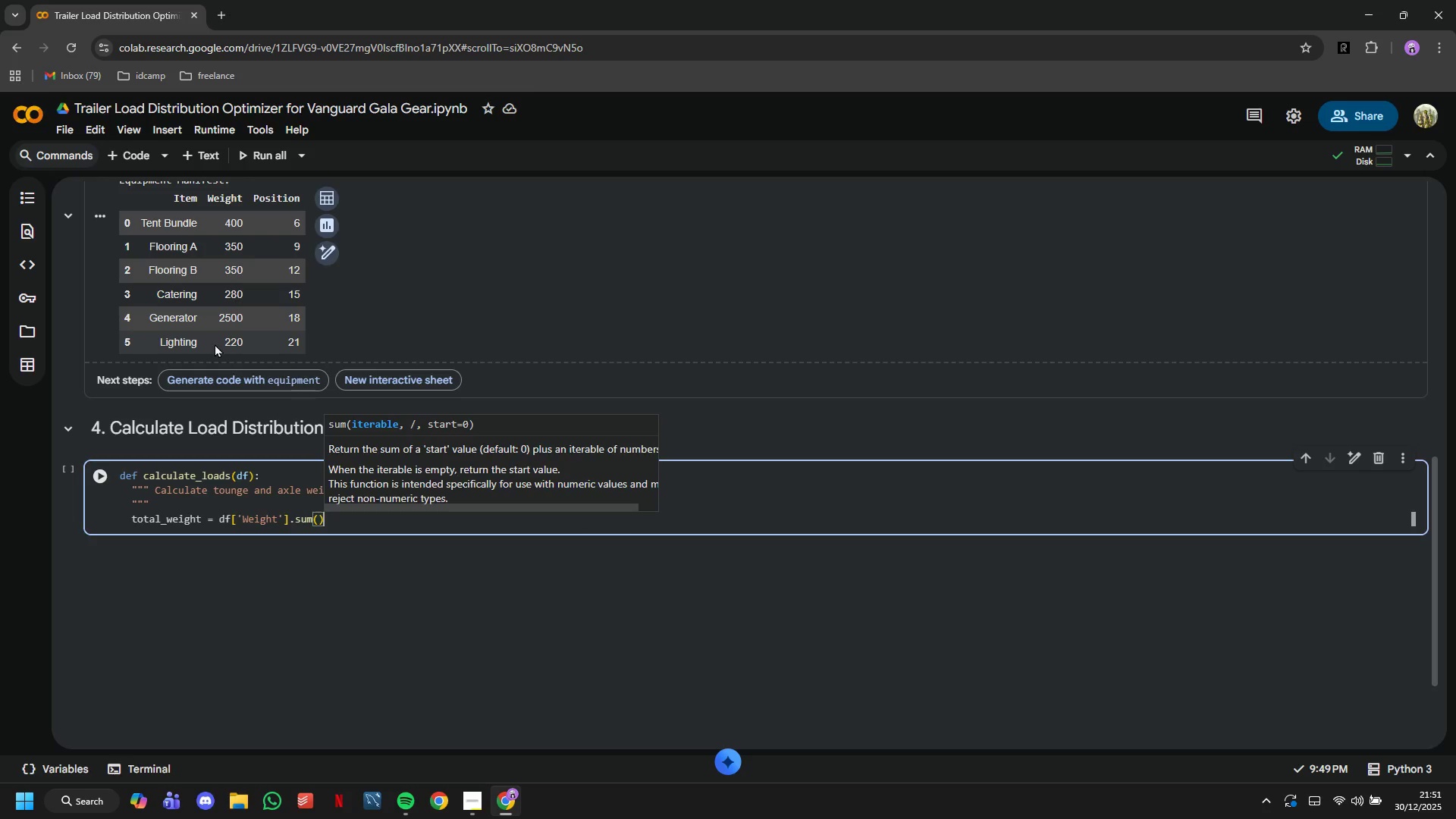 
key(Enter)
 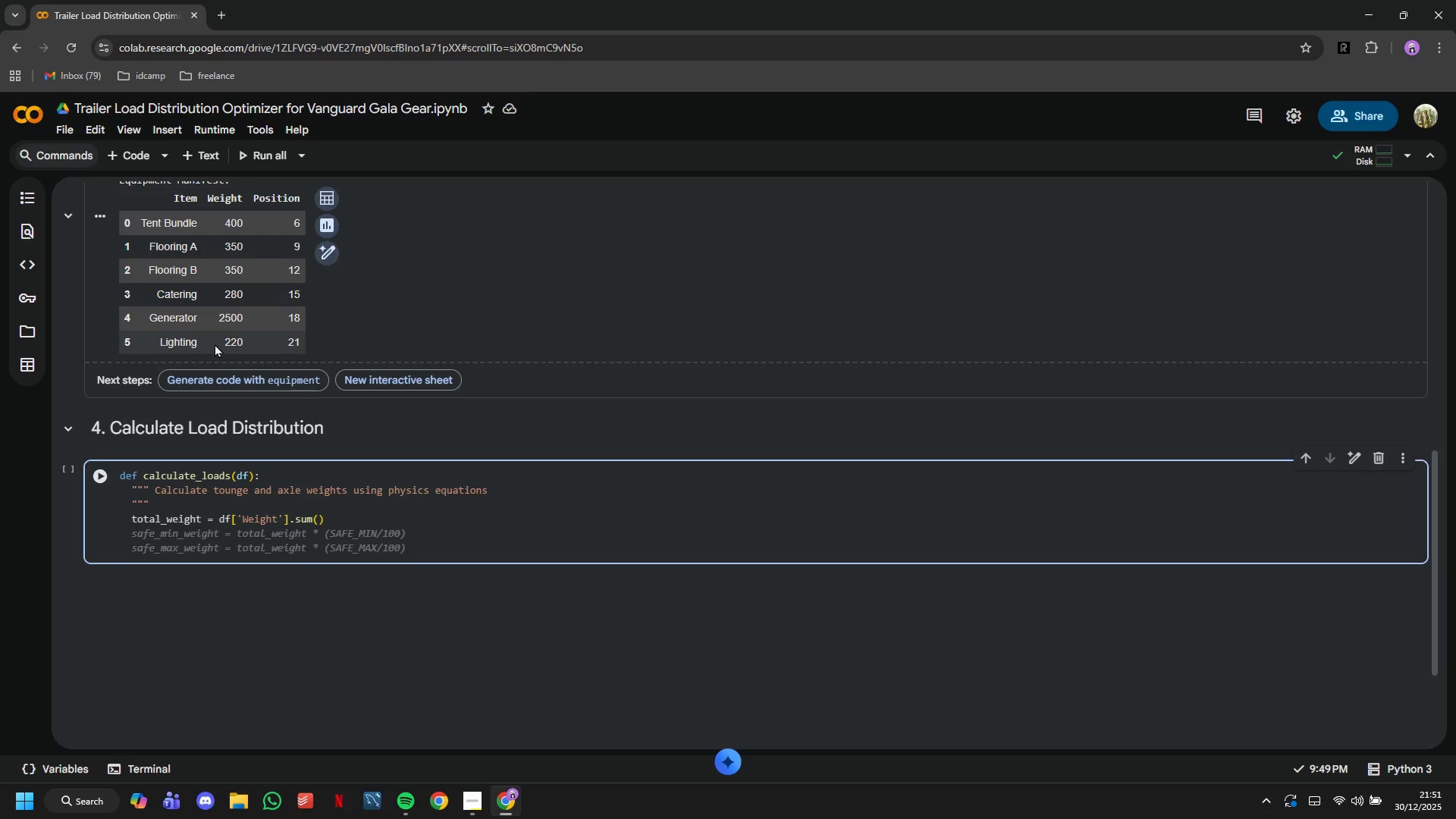 
key(Enter)
 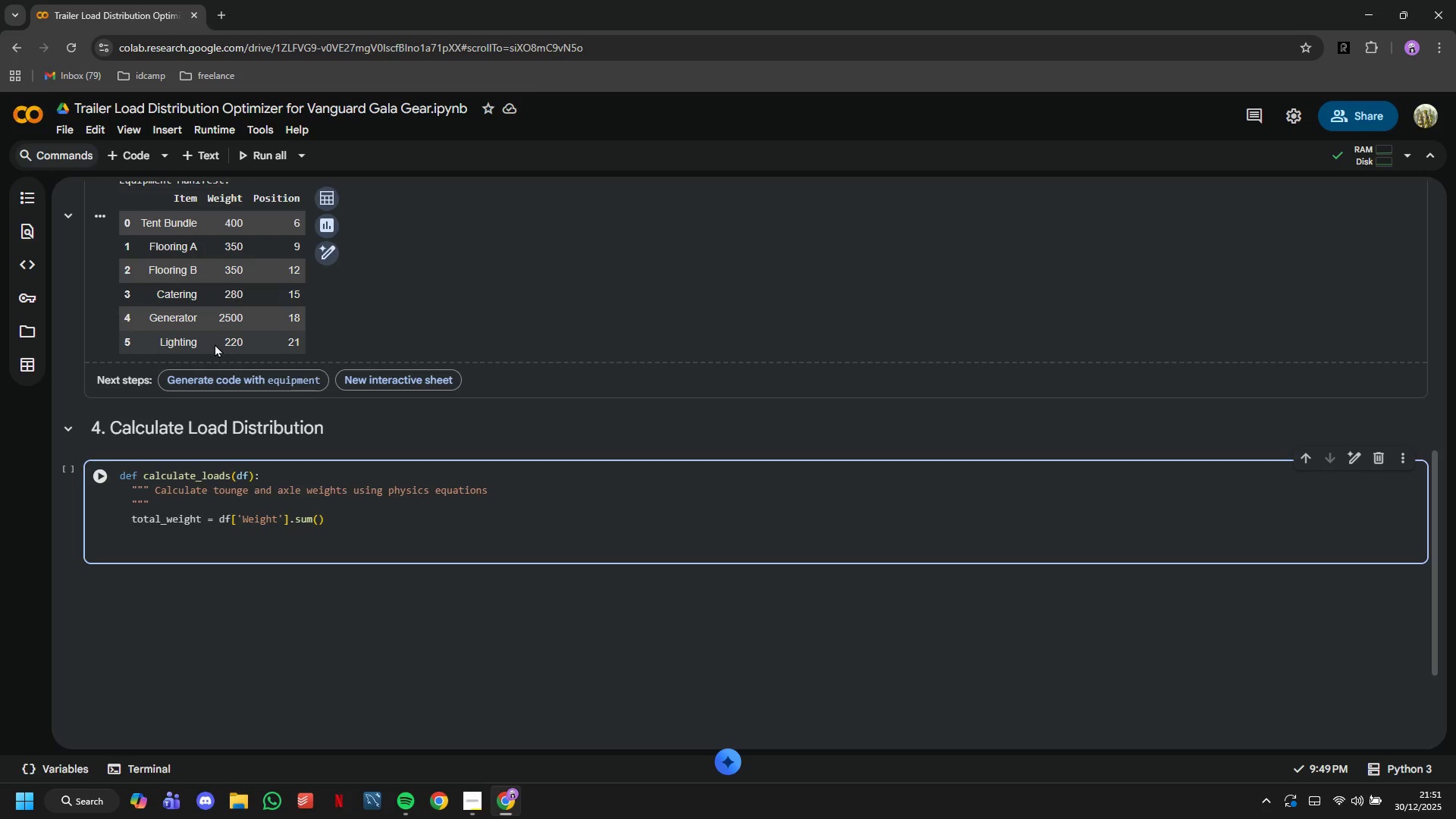 
type(# Moment = Weight x)
 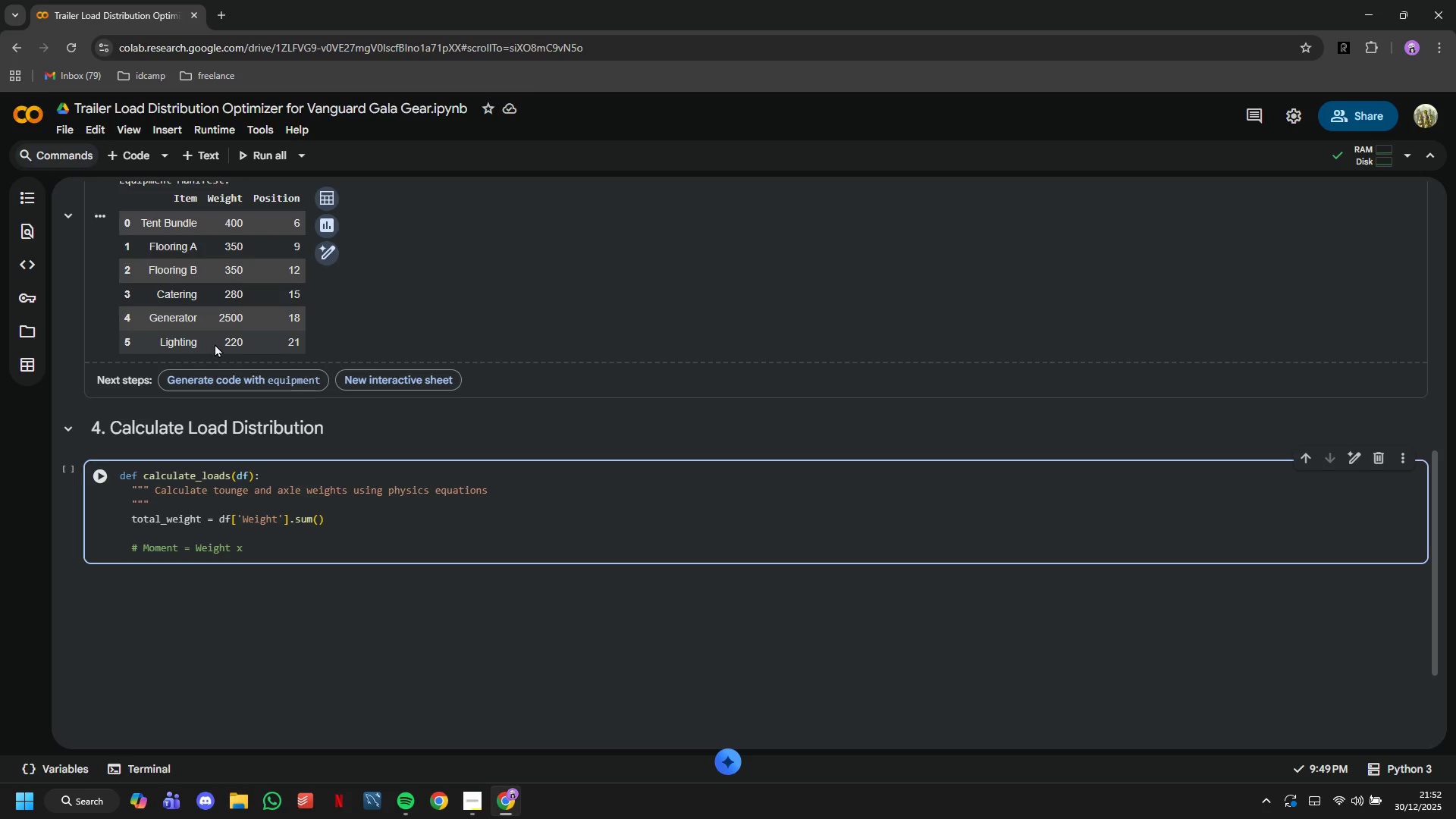 
type( Distance x[Delete][Delete]from axle)
 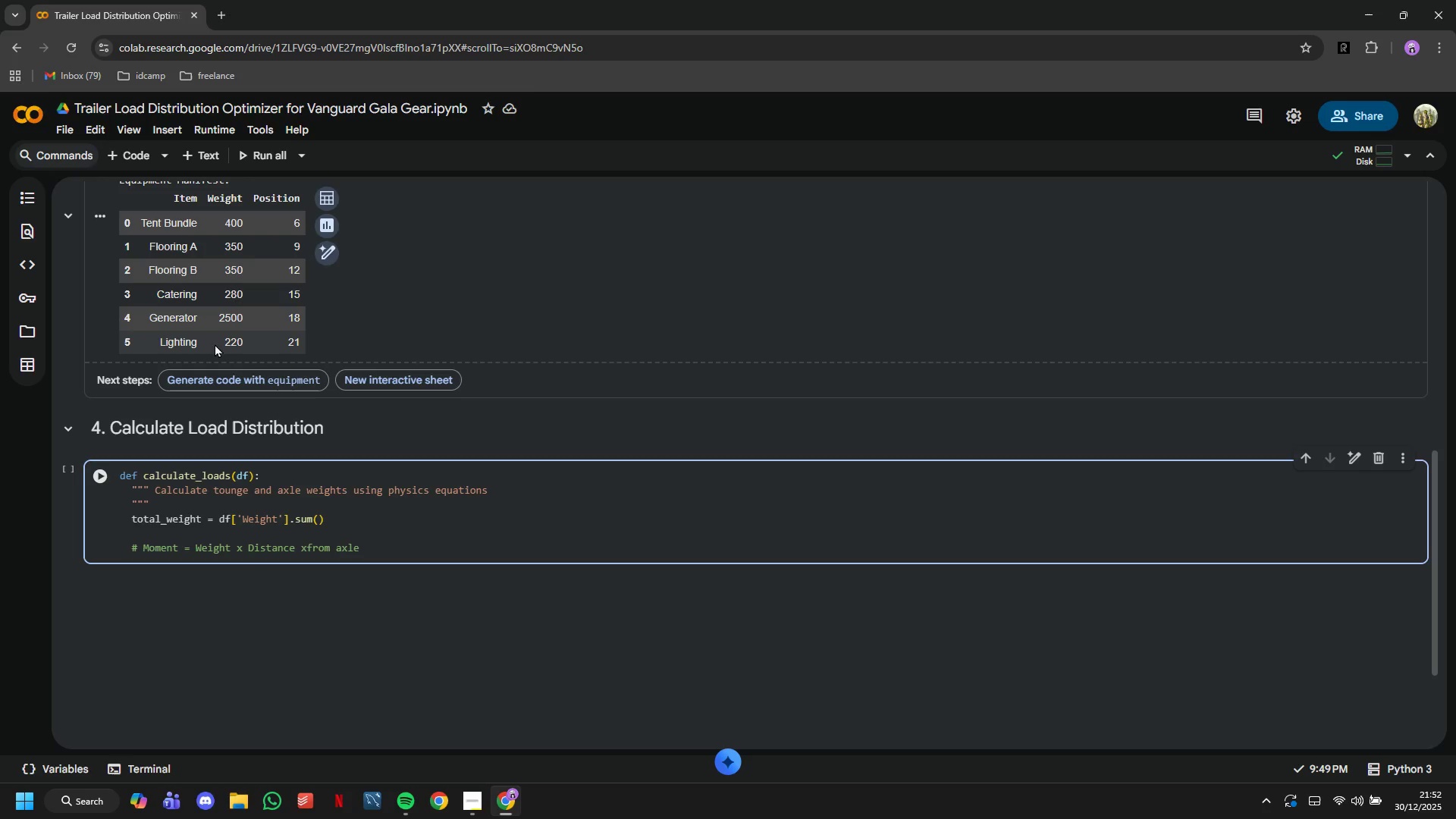 
key(Enter)
 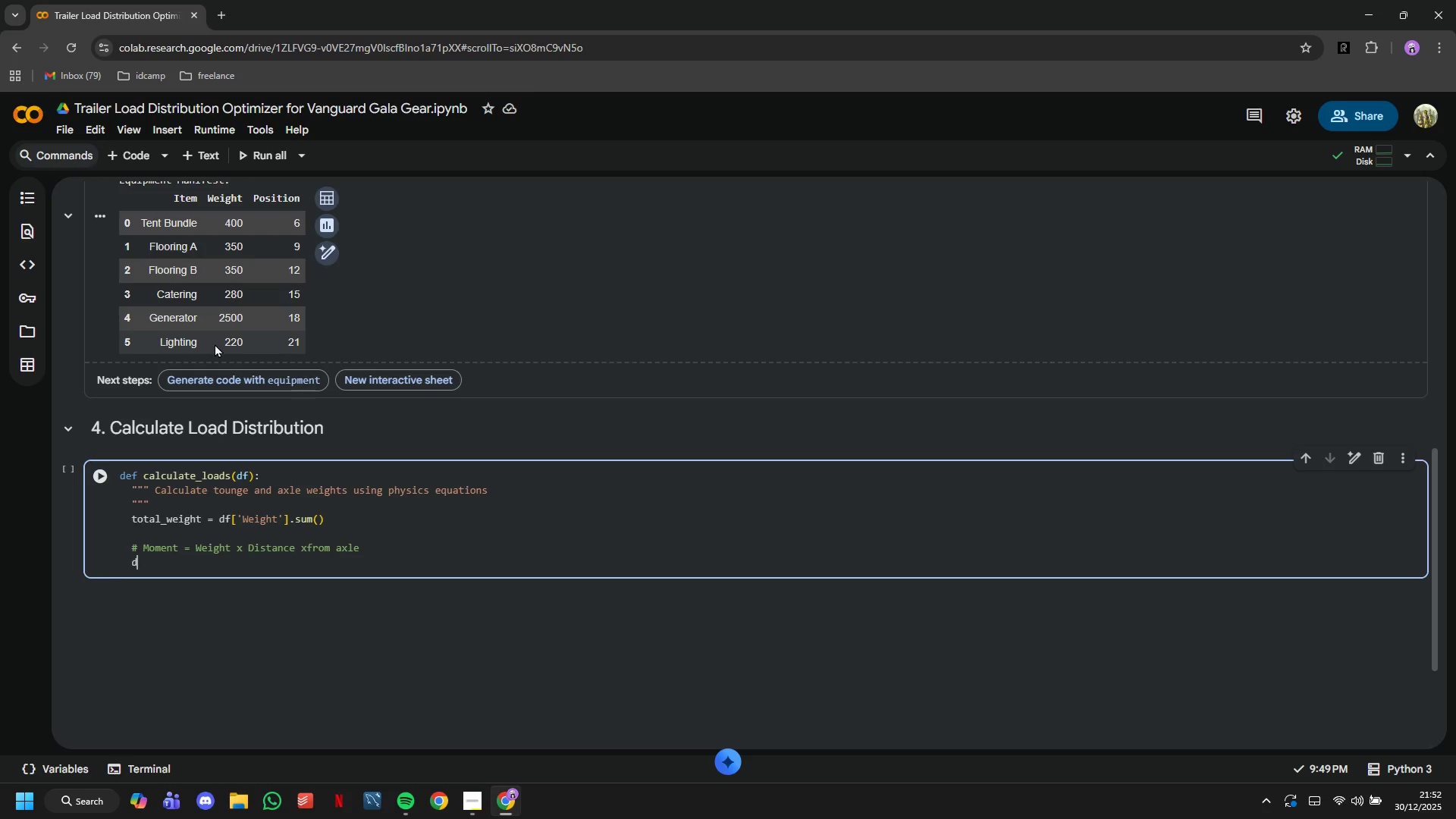 
type(df['Moment)
 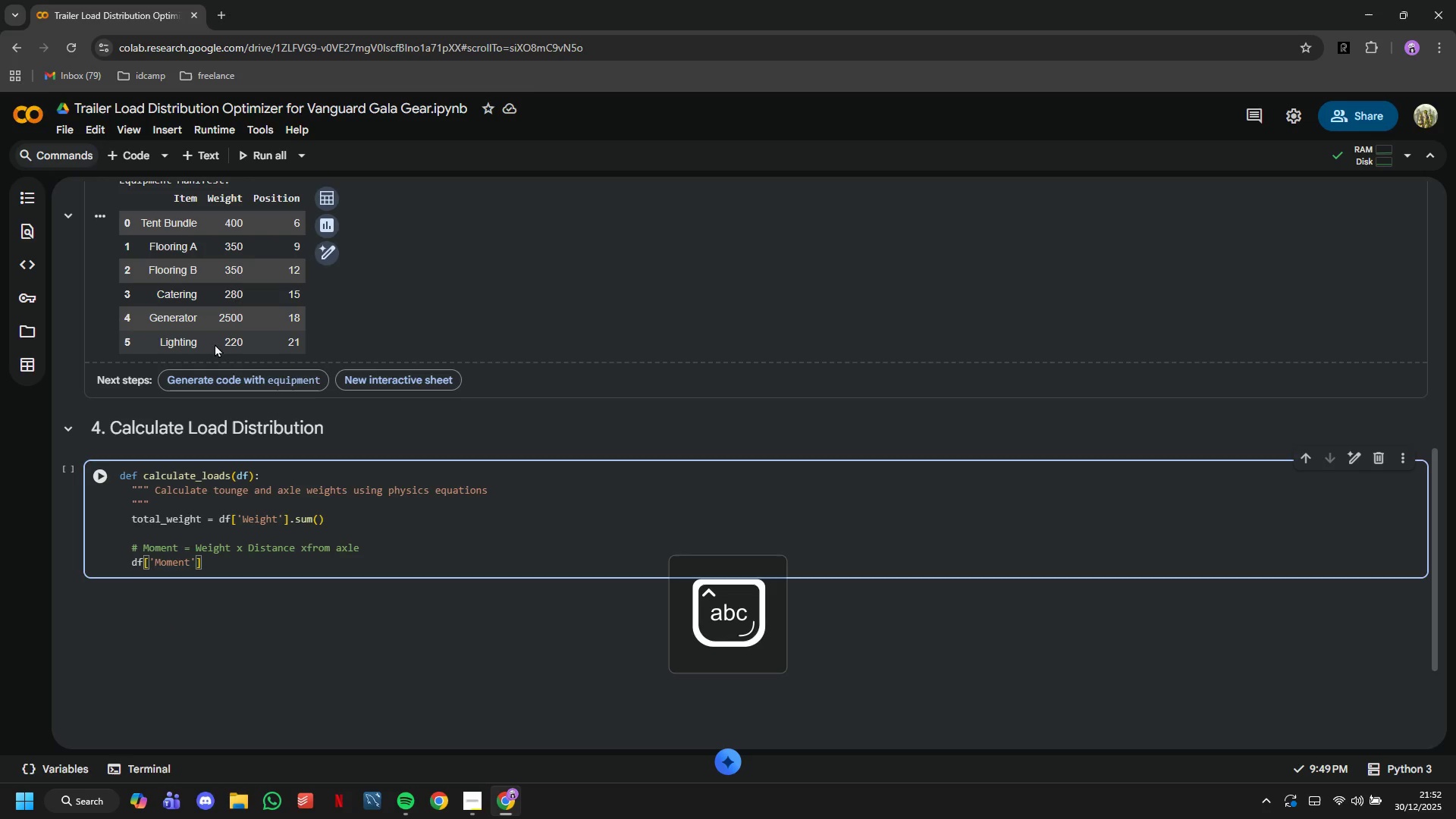 
key(ArrowRight)
 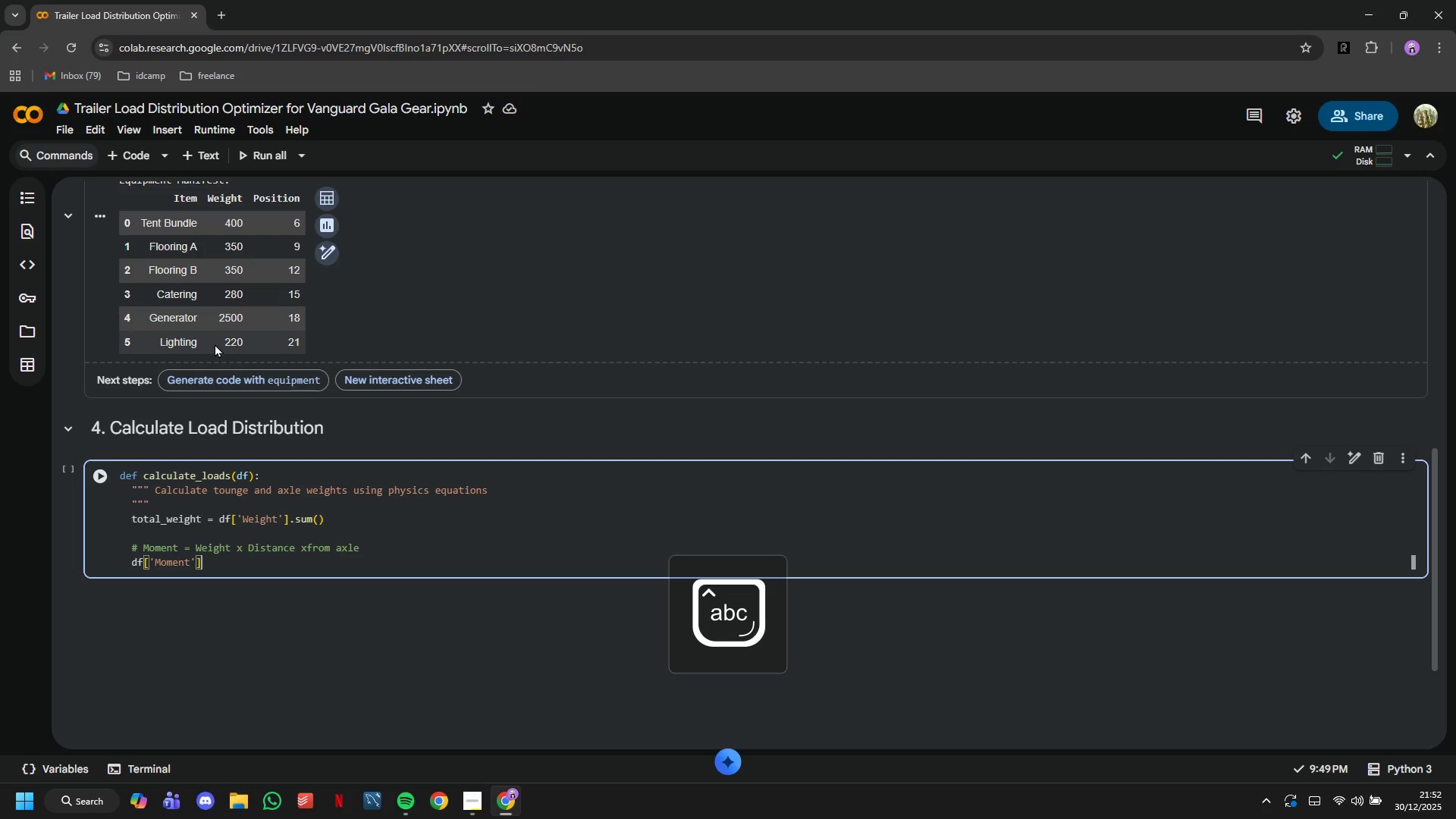 
key(ArrowRight)
 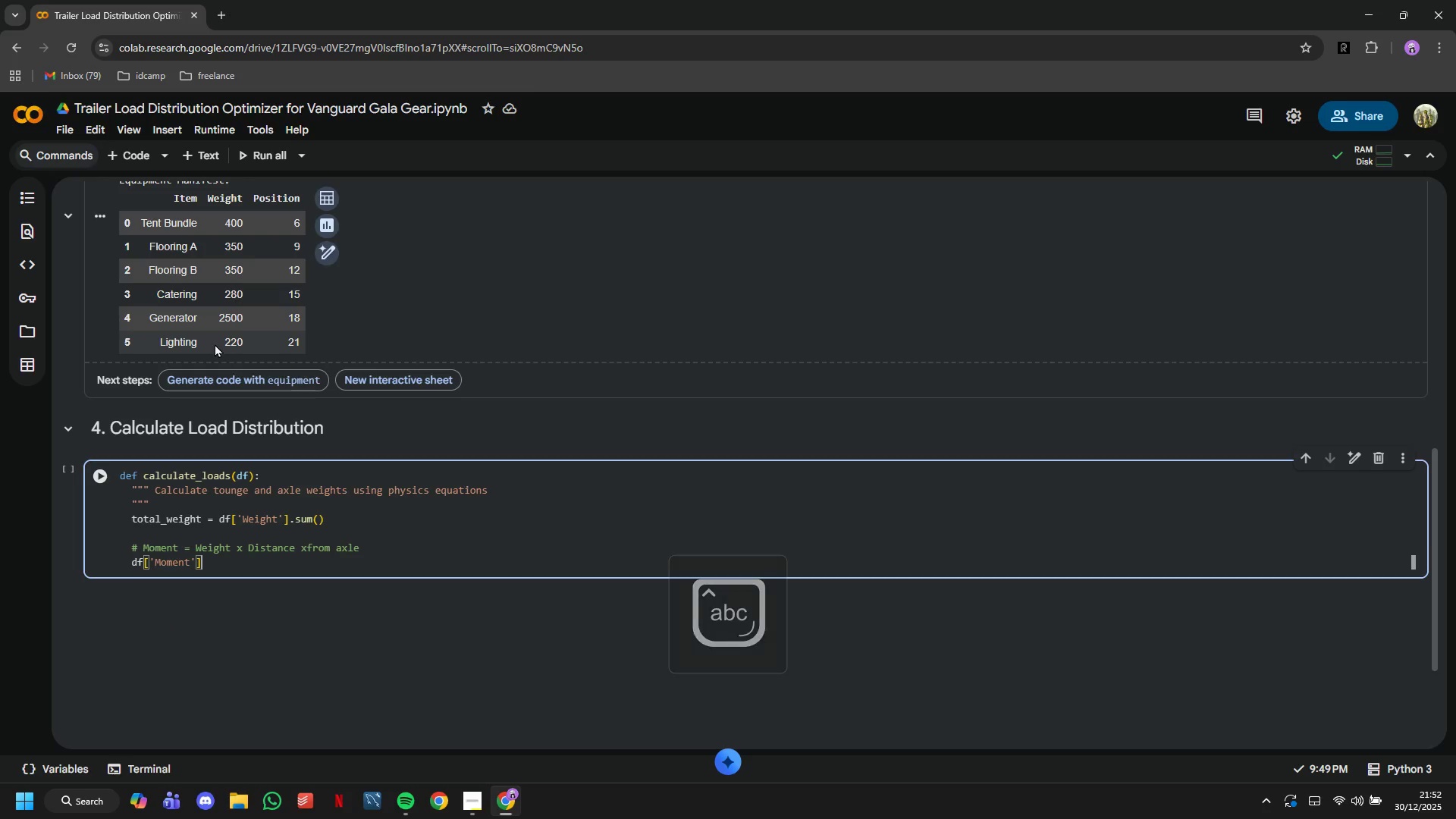 
type( = df['Weight)
 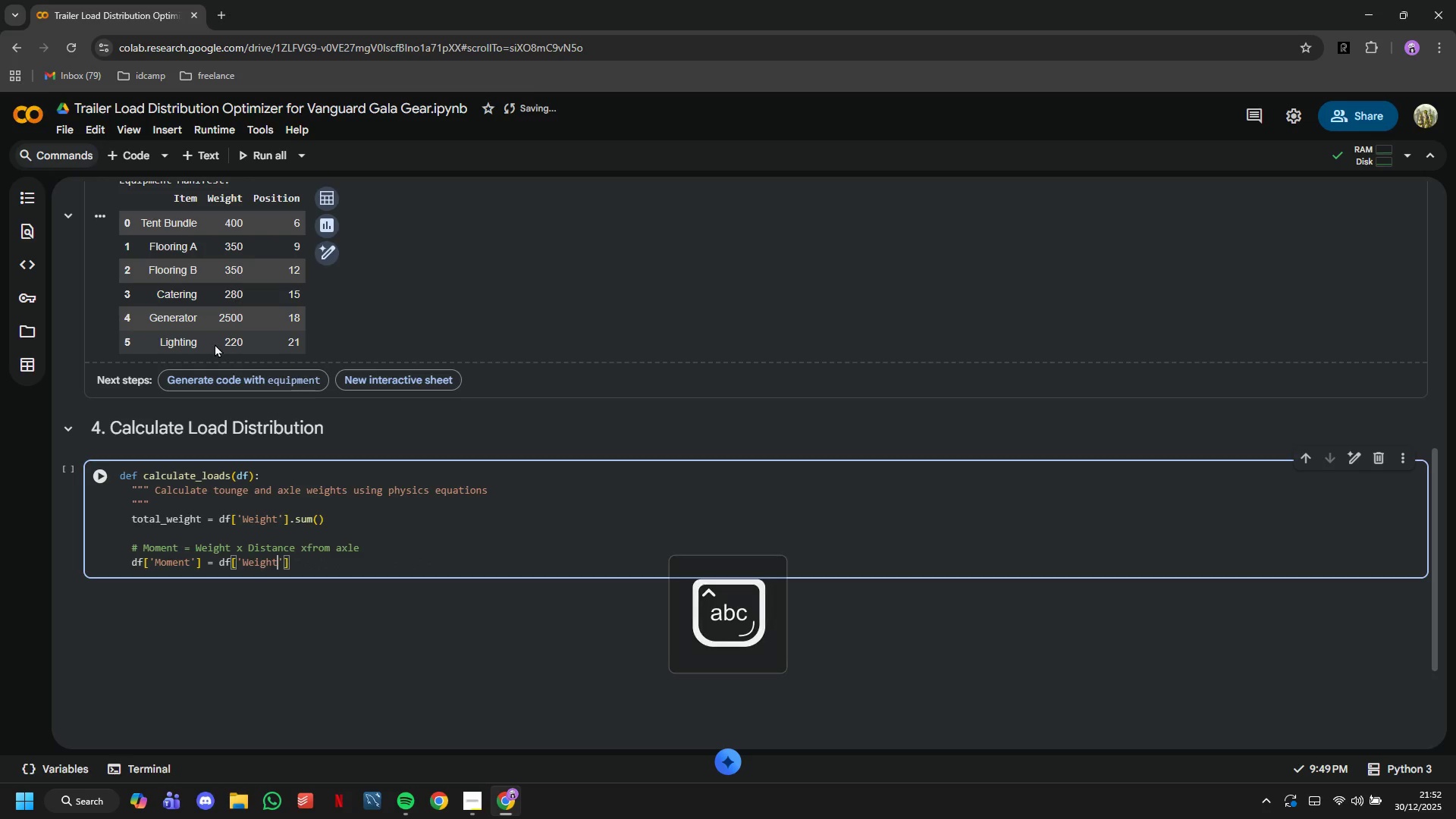 
key(ArrowRight)
 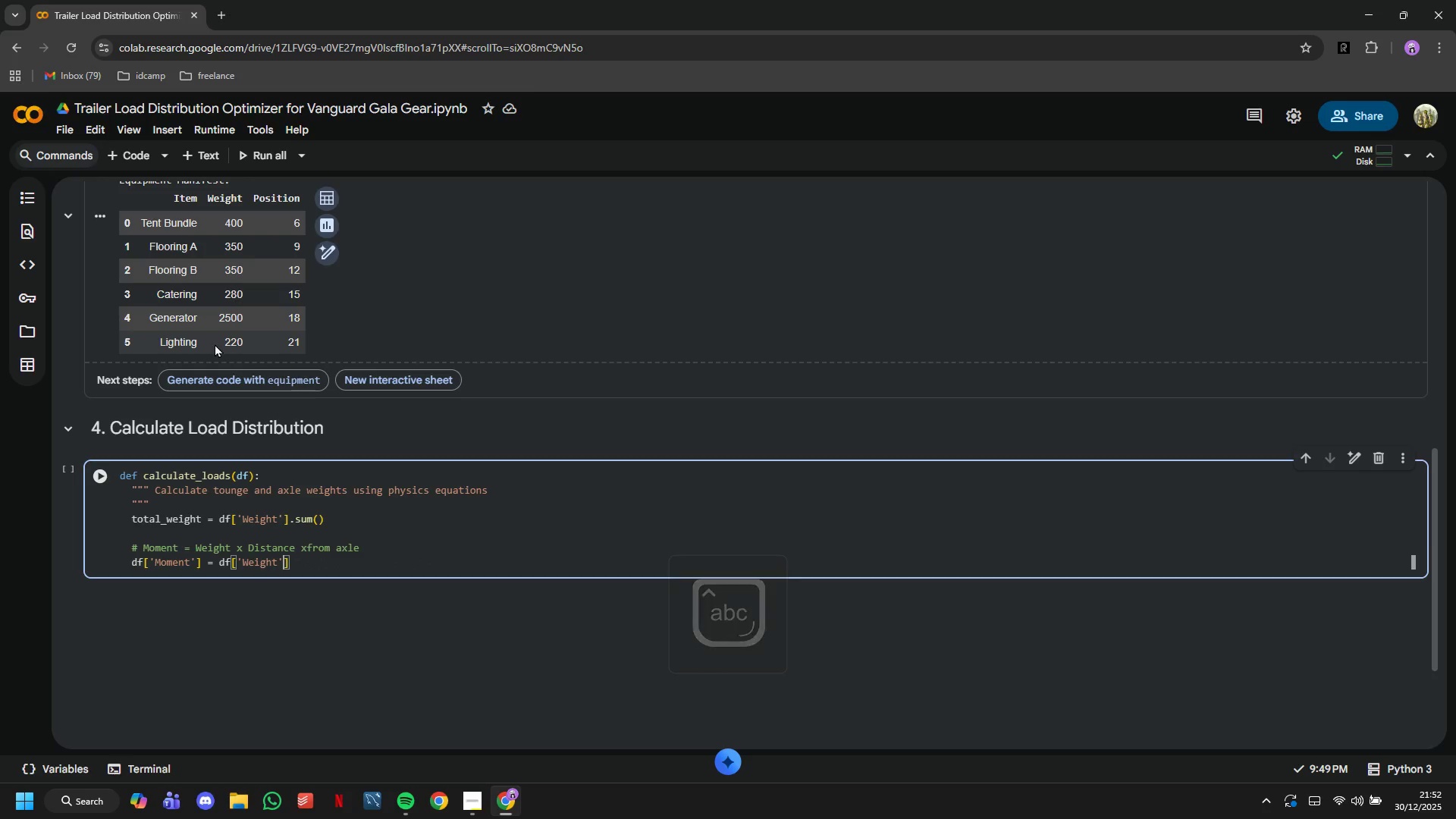 
key(ArrowRight)
 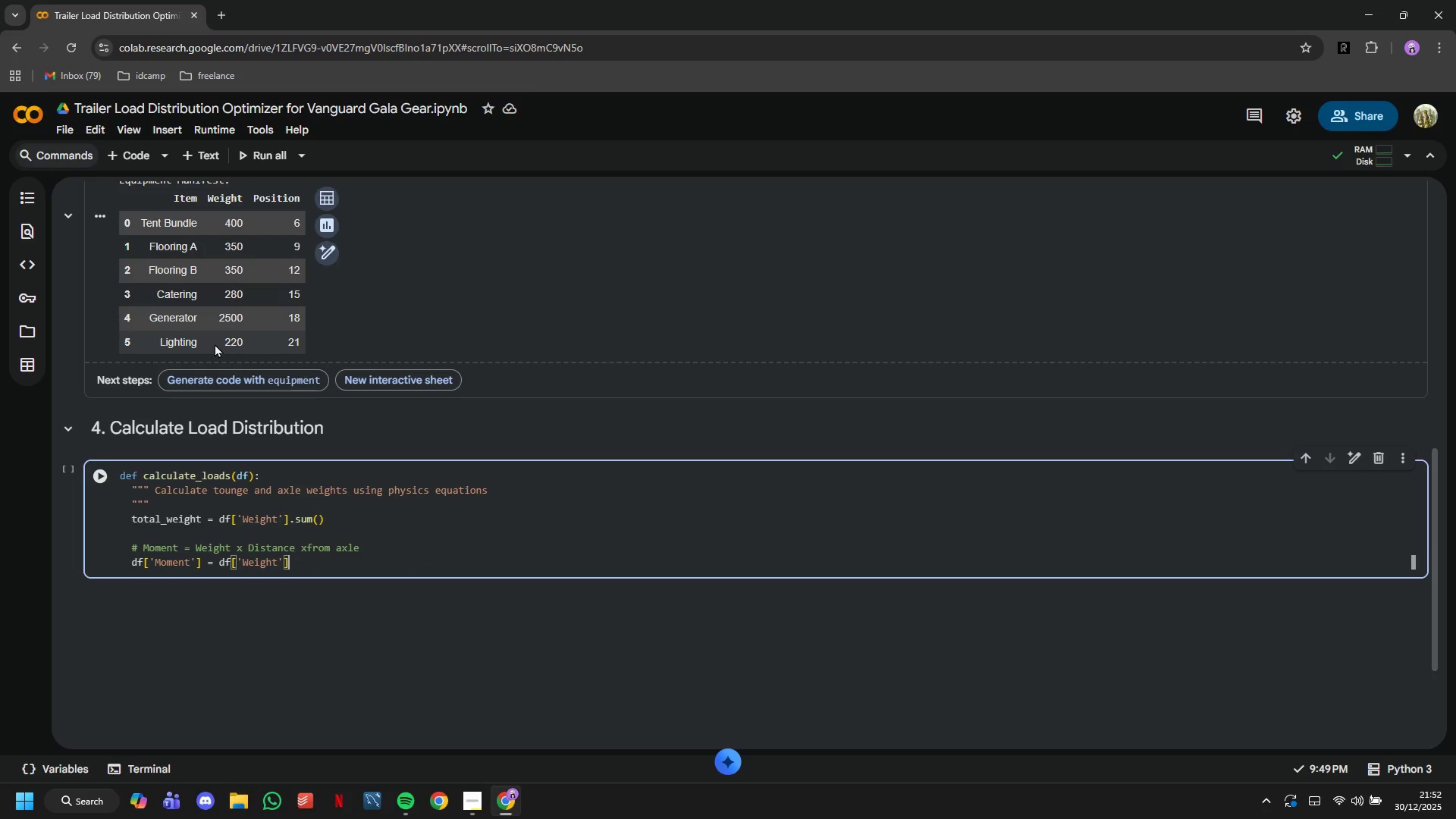 
type( * (AXLE-POSI)
key(Backspace)
key(Backspace)
key(Backspace)
key(Backspace)
key(Backspace)
type(_POSITION - df['Position)
 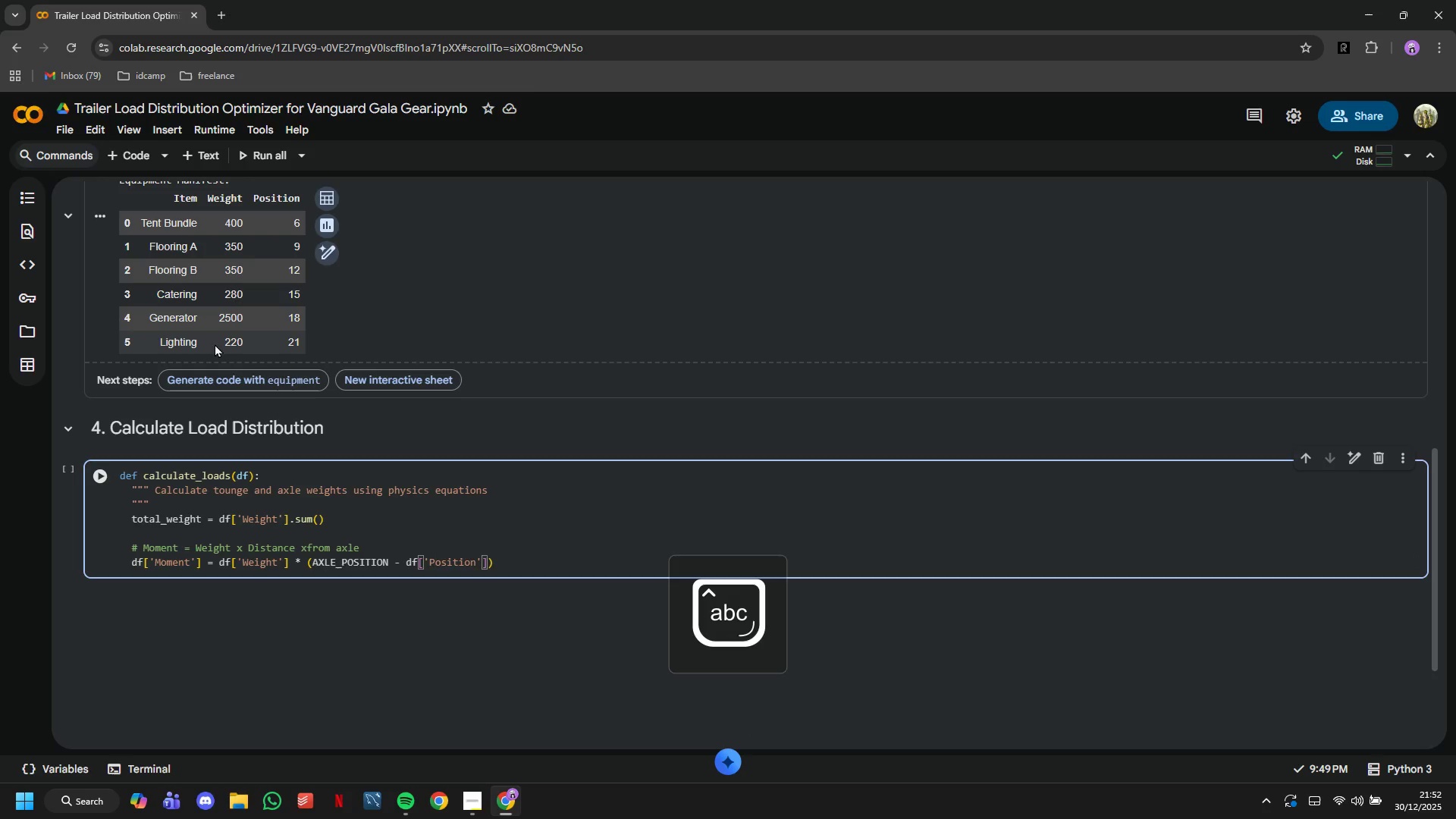 
key(ArrowRight)
 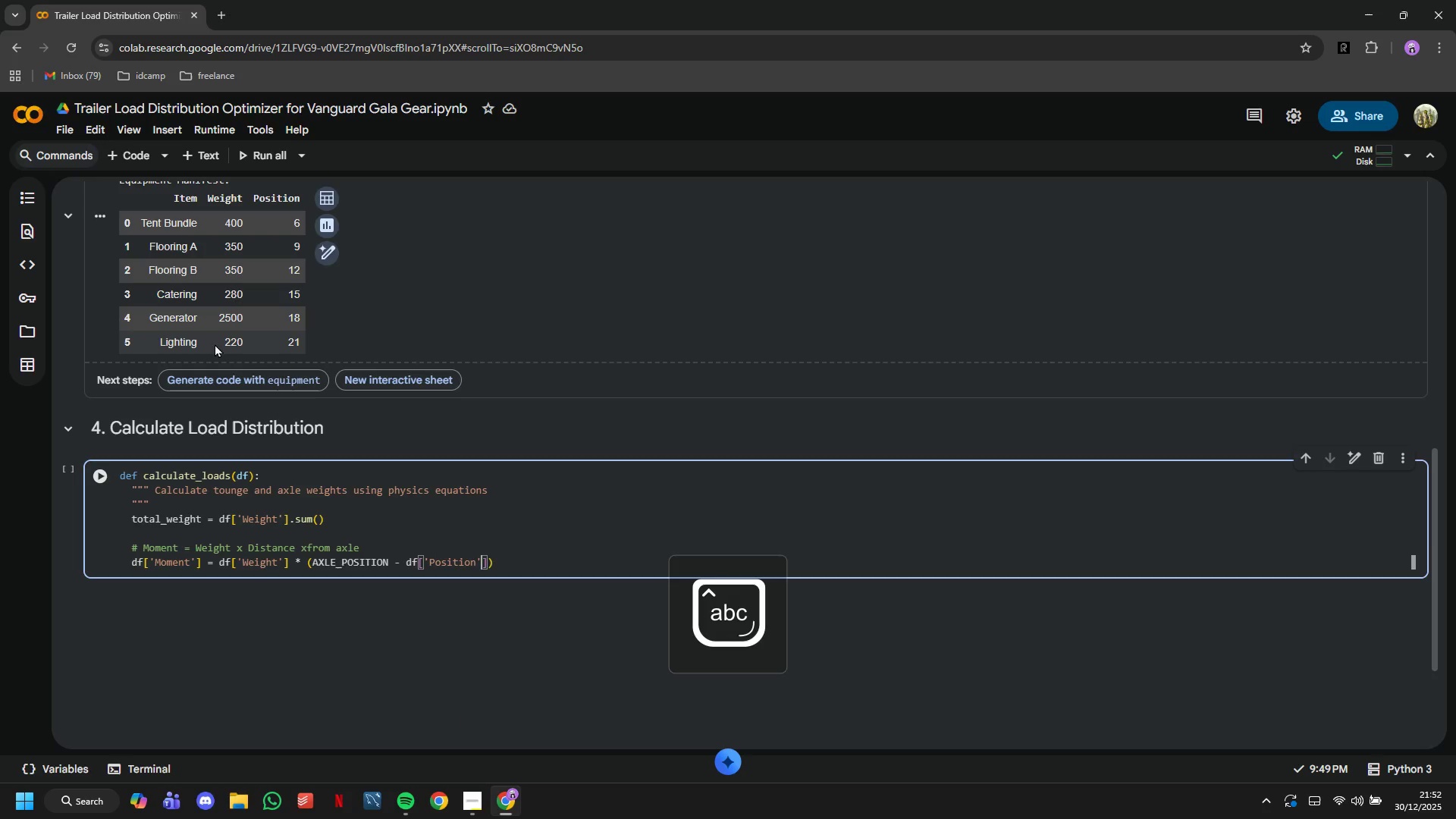 
key(ArrowRight)
 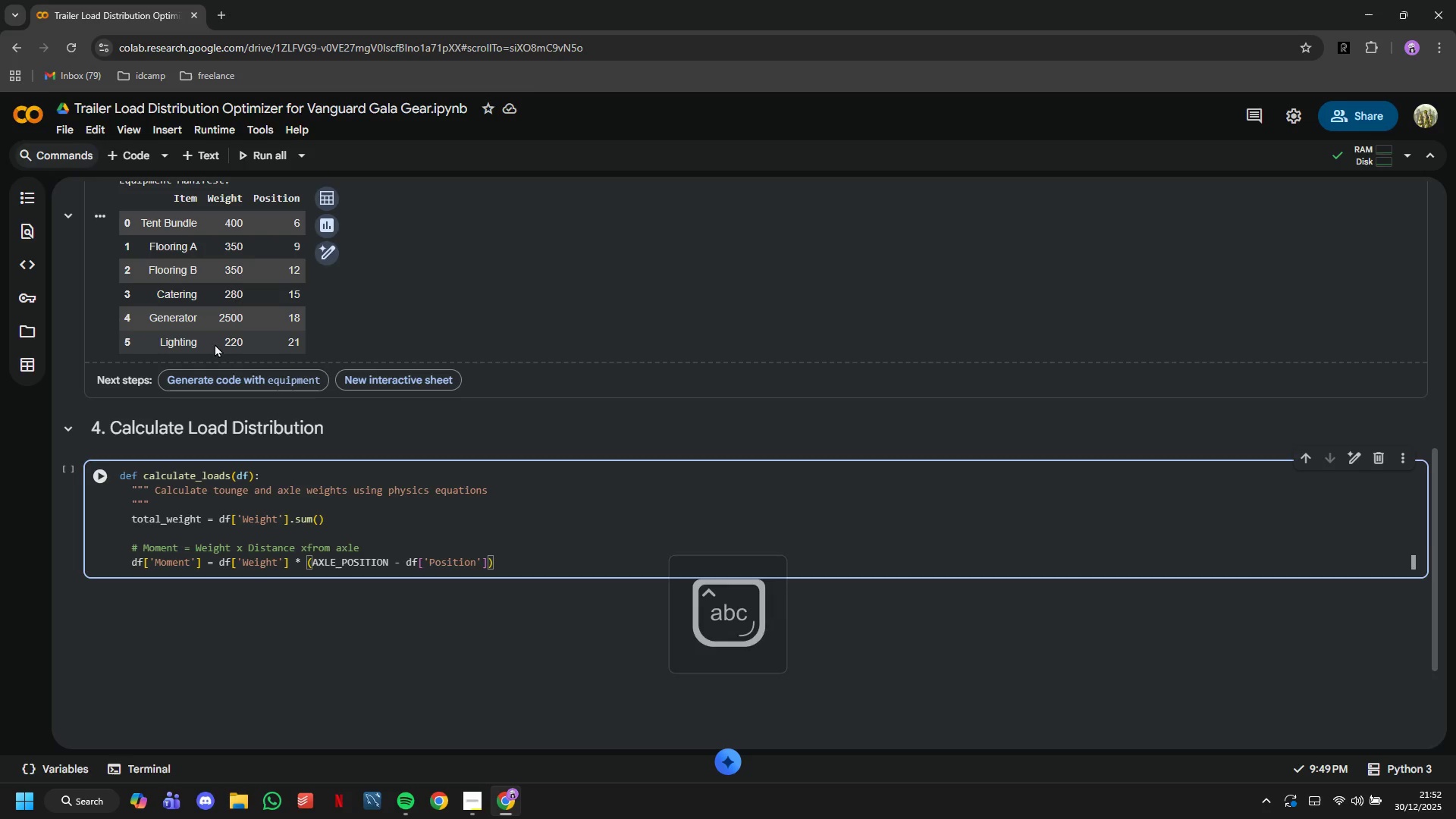 
key(ArrowRight)
 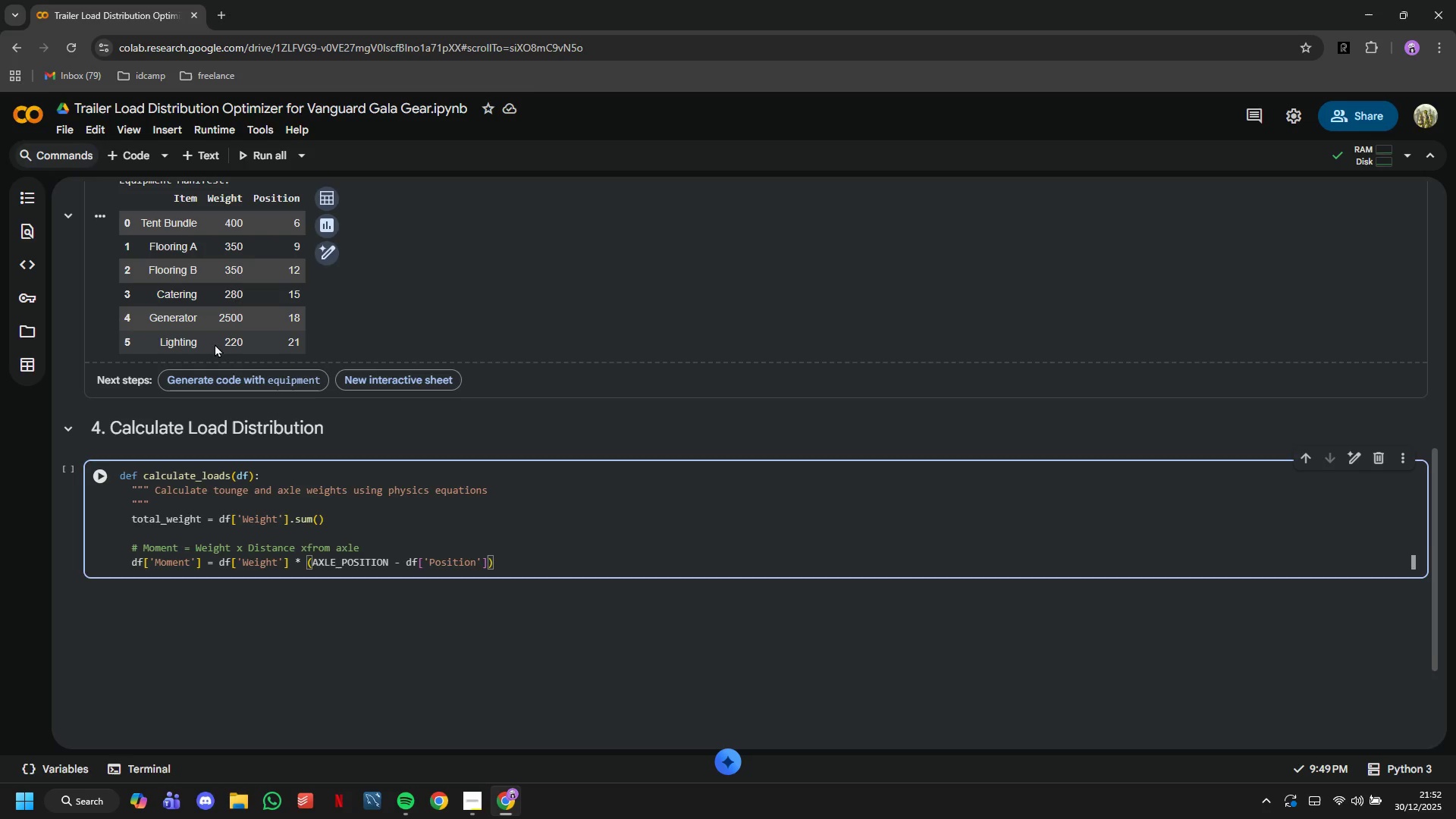 
key(Enter)
 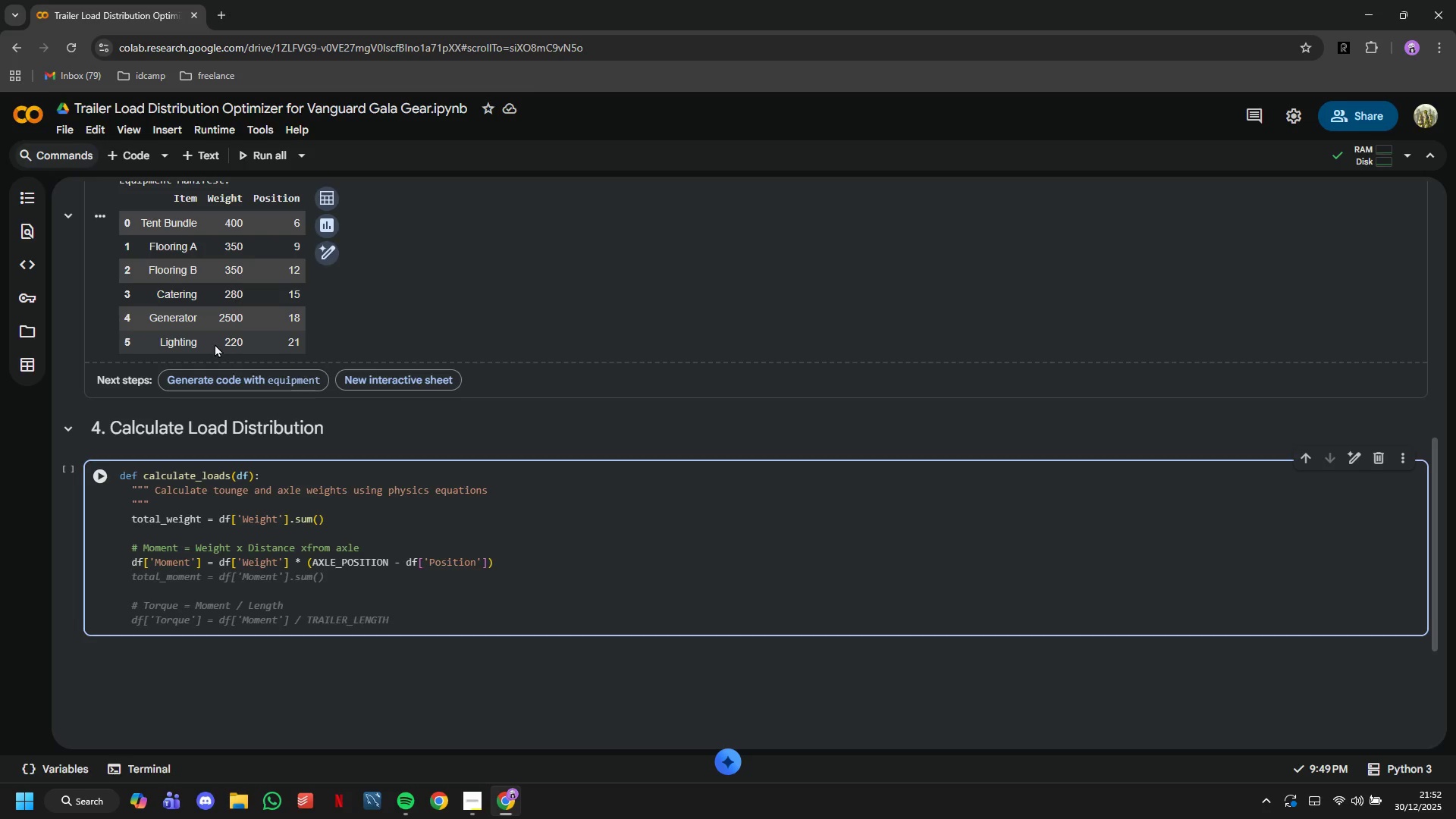 
type(total_moment = df['Moemn)
key(Backspace)
key(Backspace)
key(Backspace)
type(ment)
 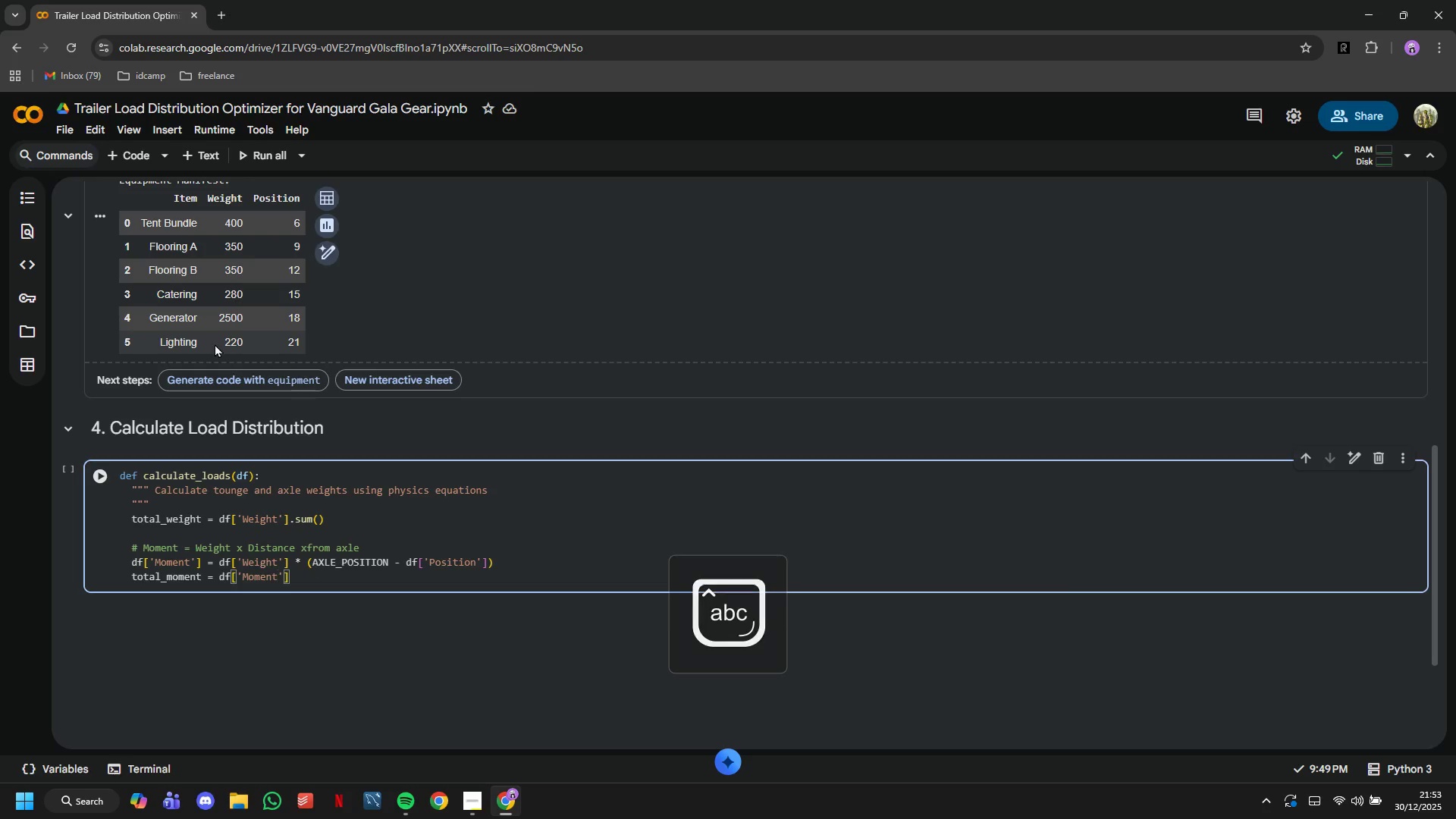 
key(ArrowRight)
 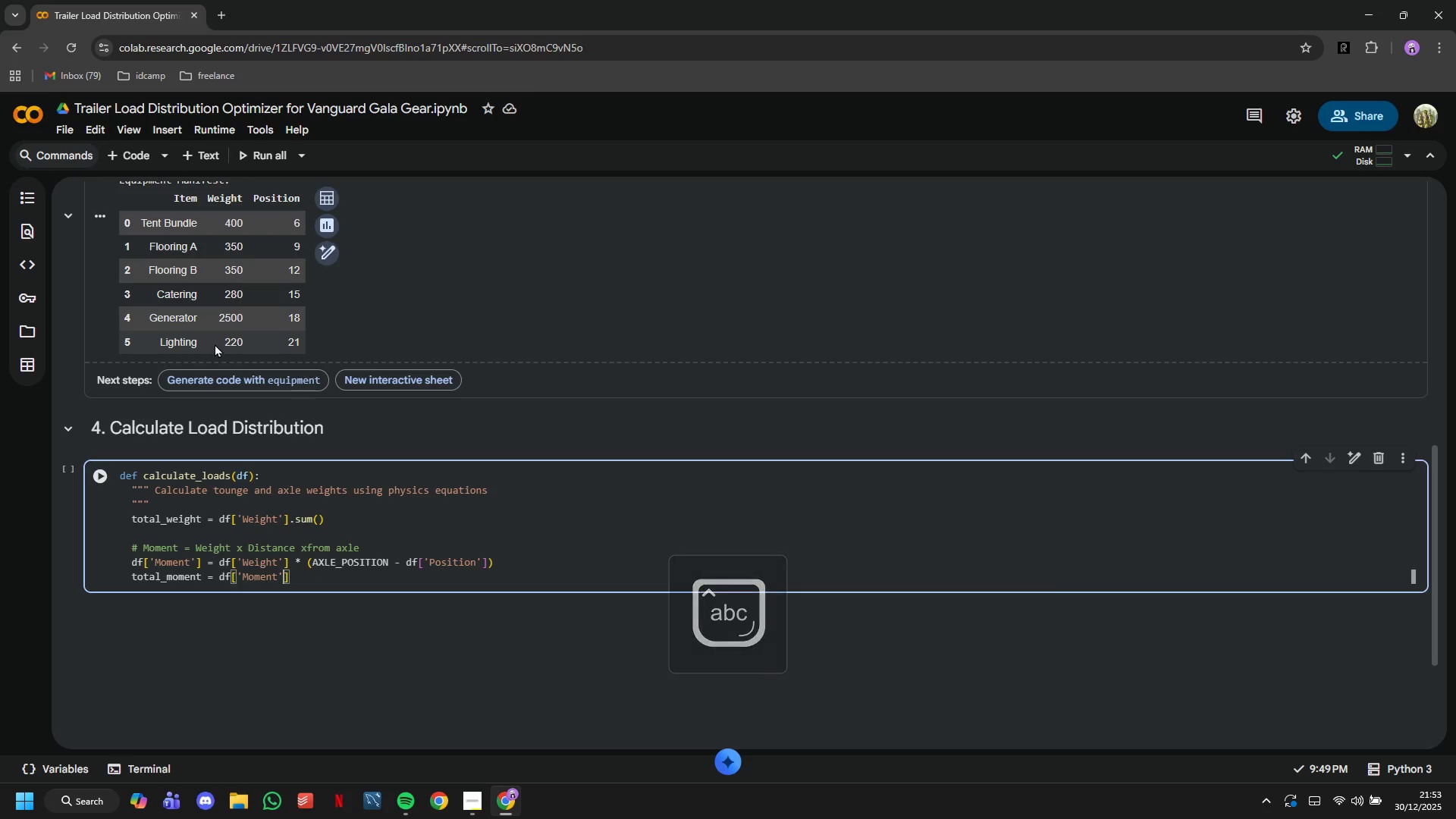 
key(ArrowRight)
 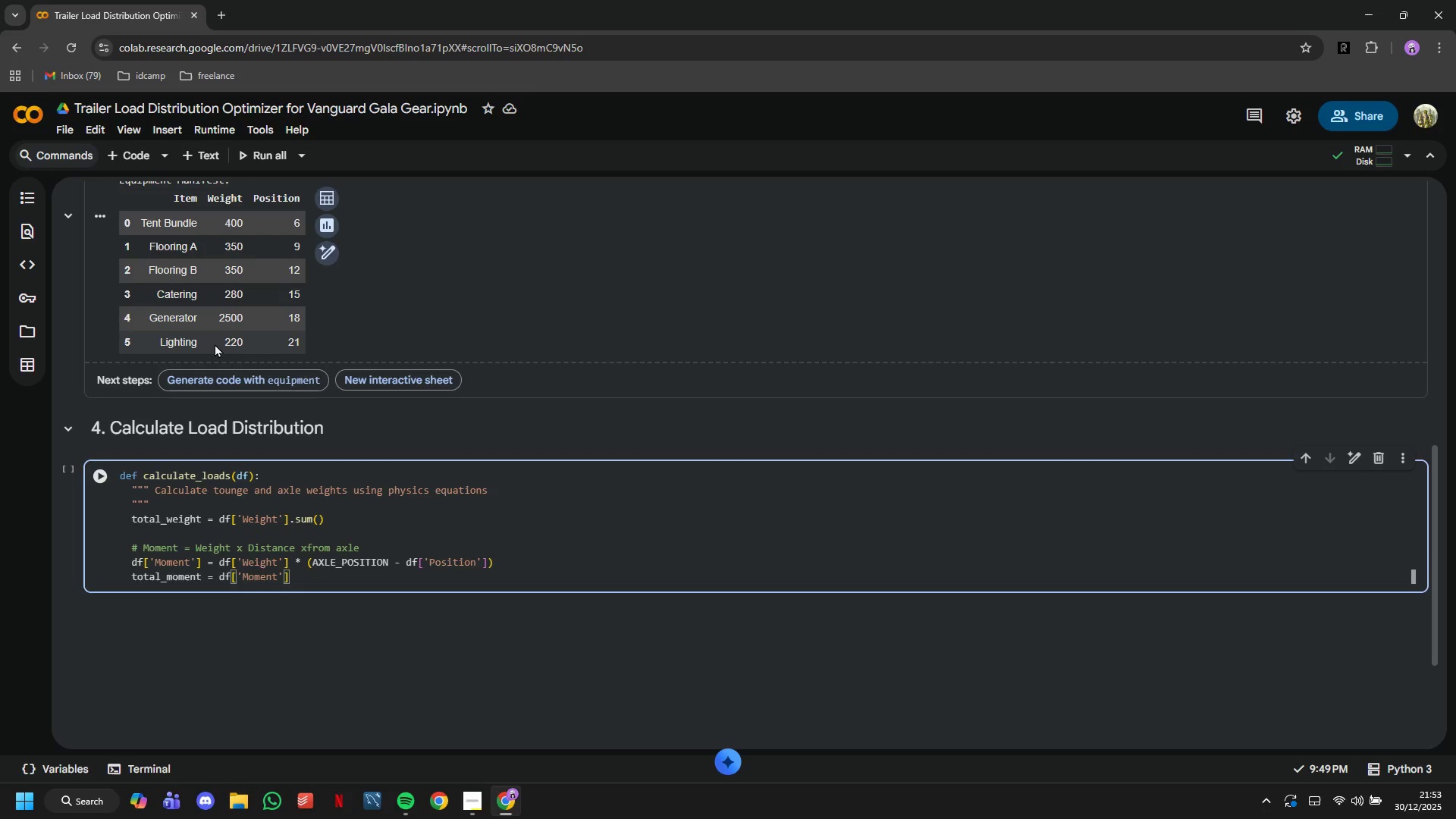 
type(.sum()
 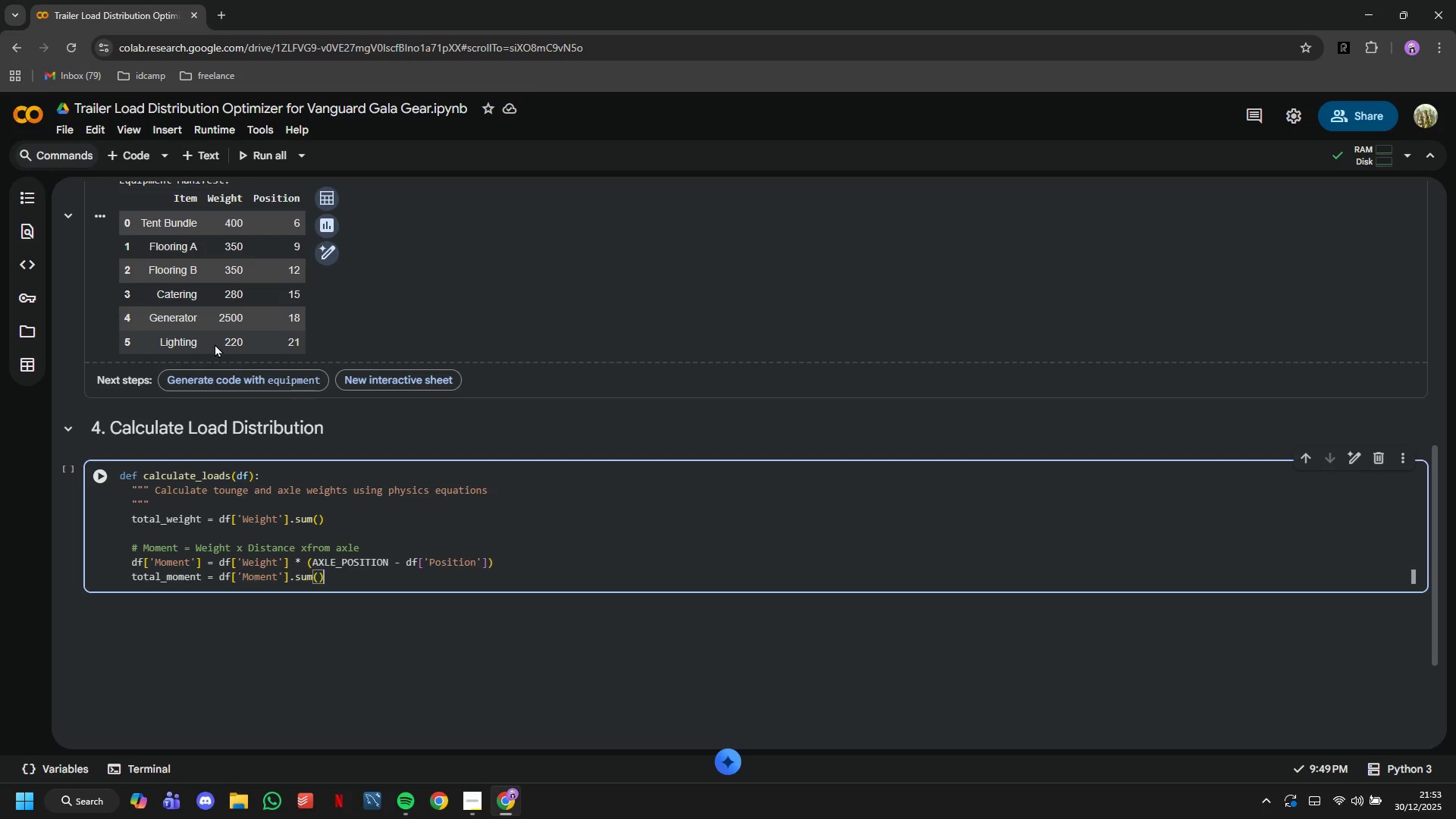 
 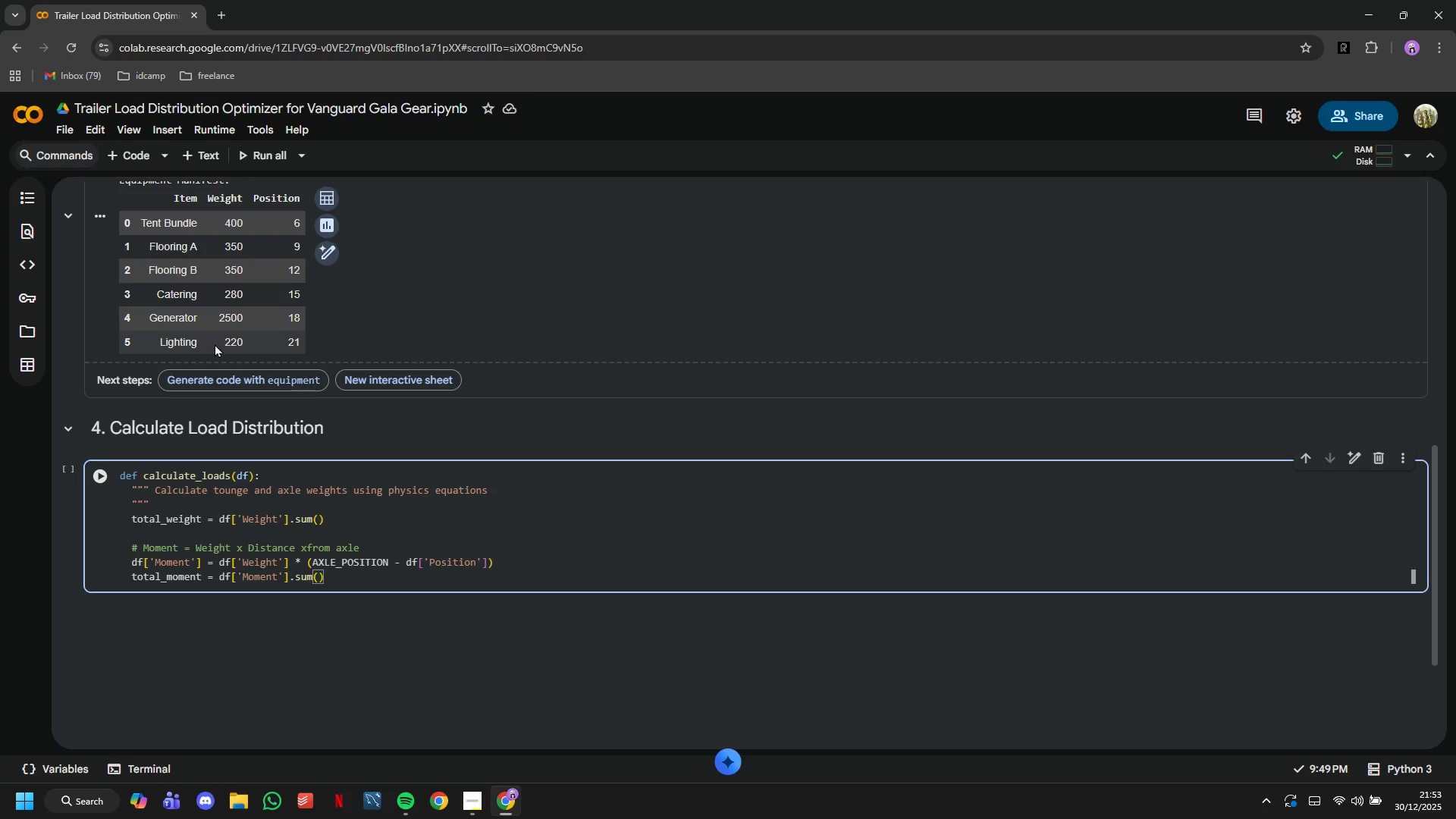 
key(ArrowRight)
 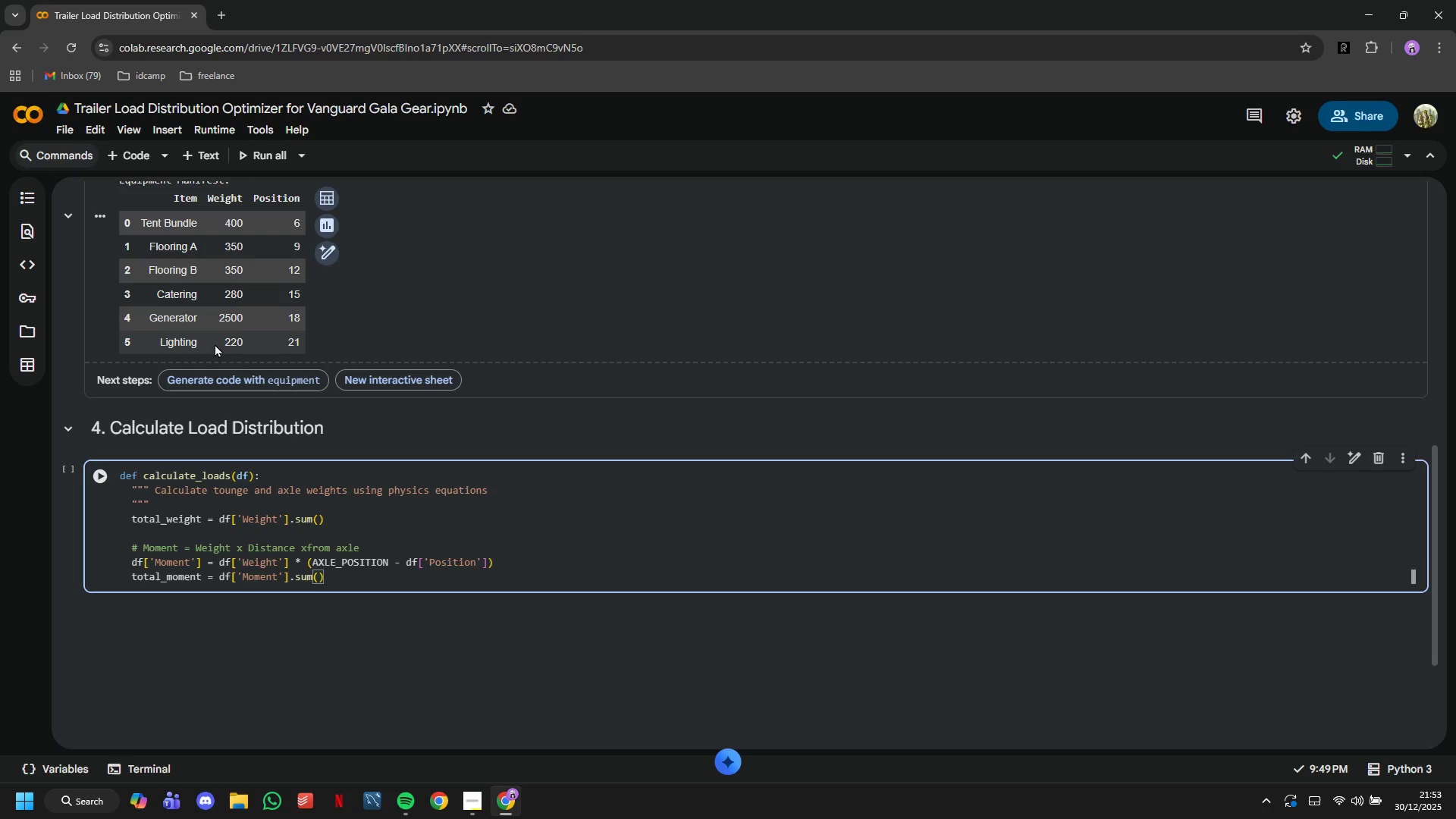 
key(Enter)
 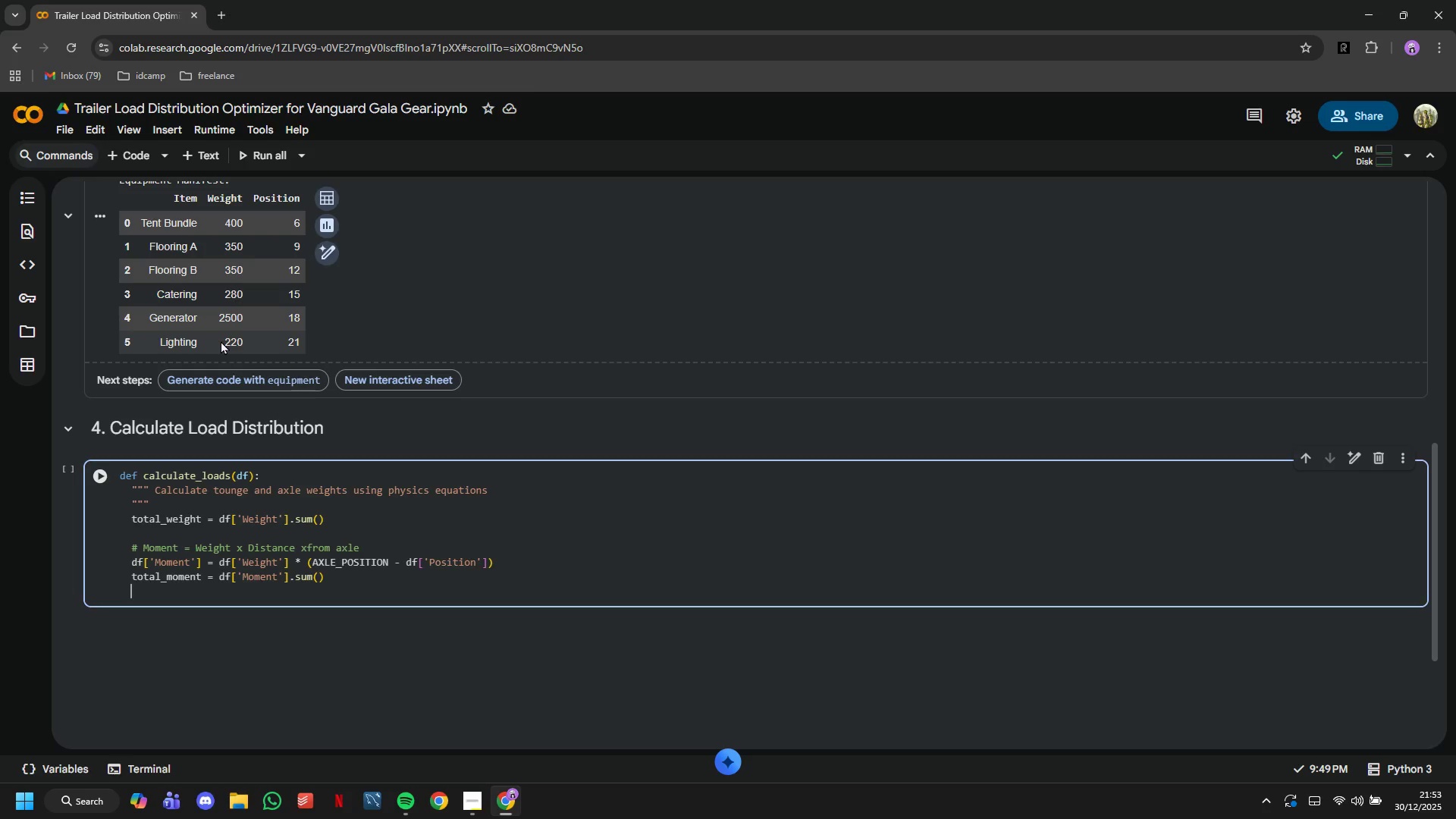 
scroll: coordinate [198, 525], scroll_direction: down, amount: 2.0
 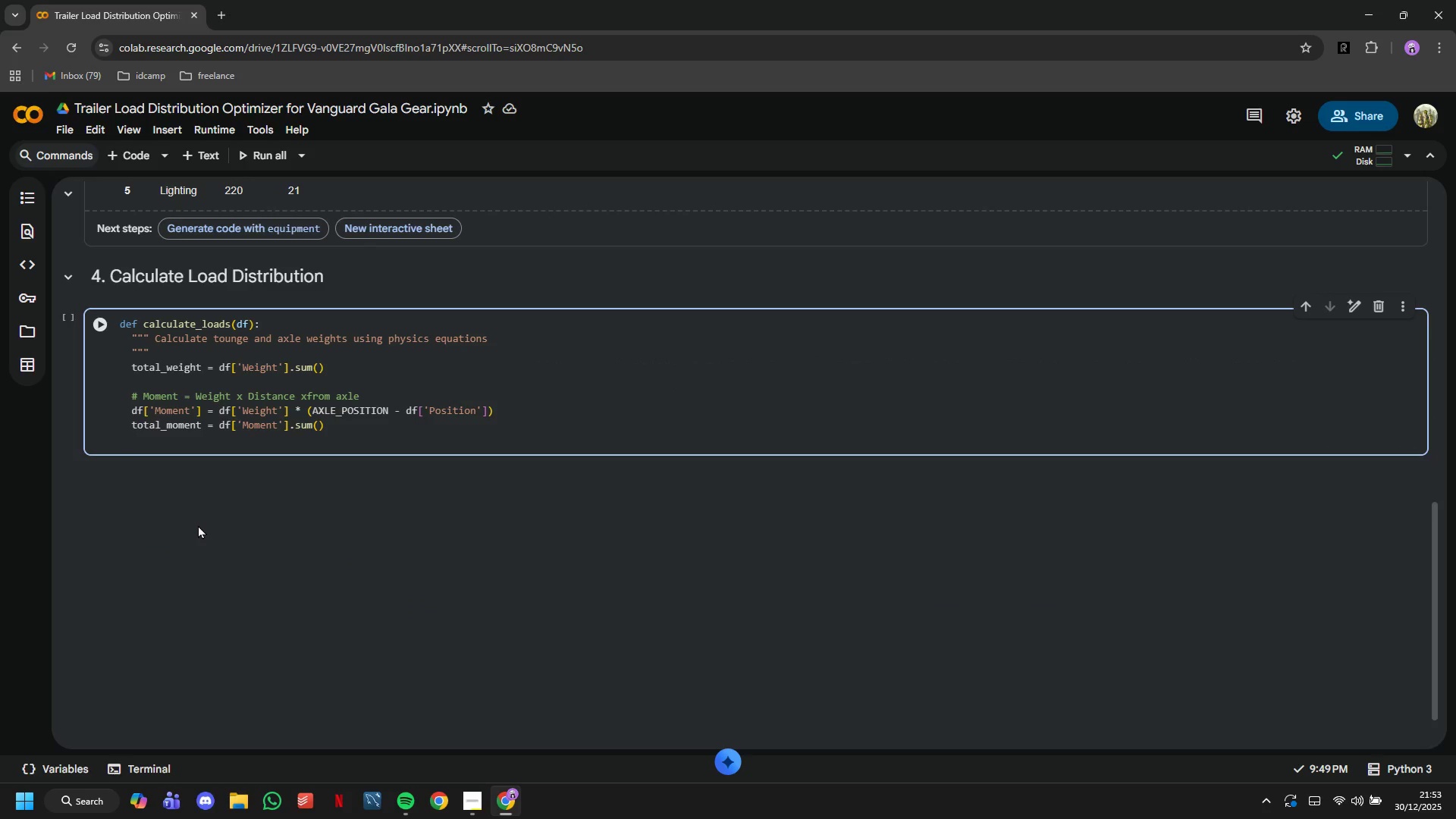 
key(Enter)
 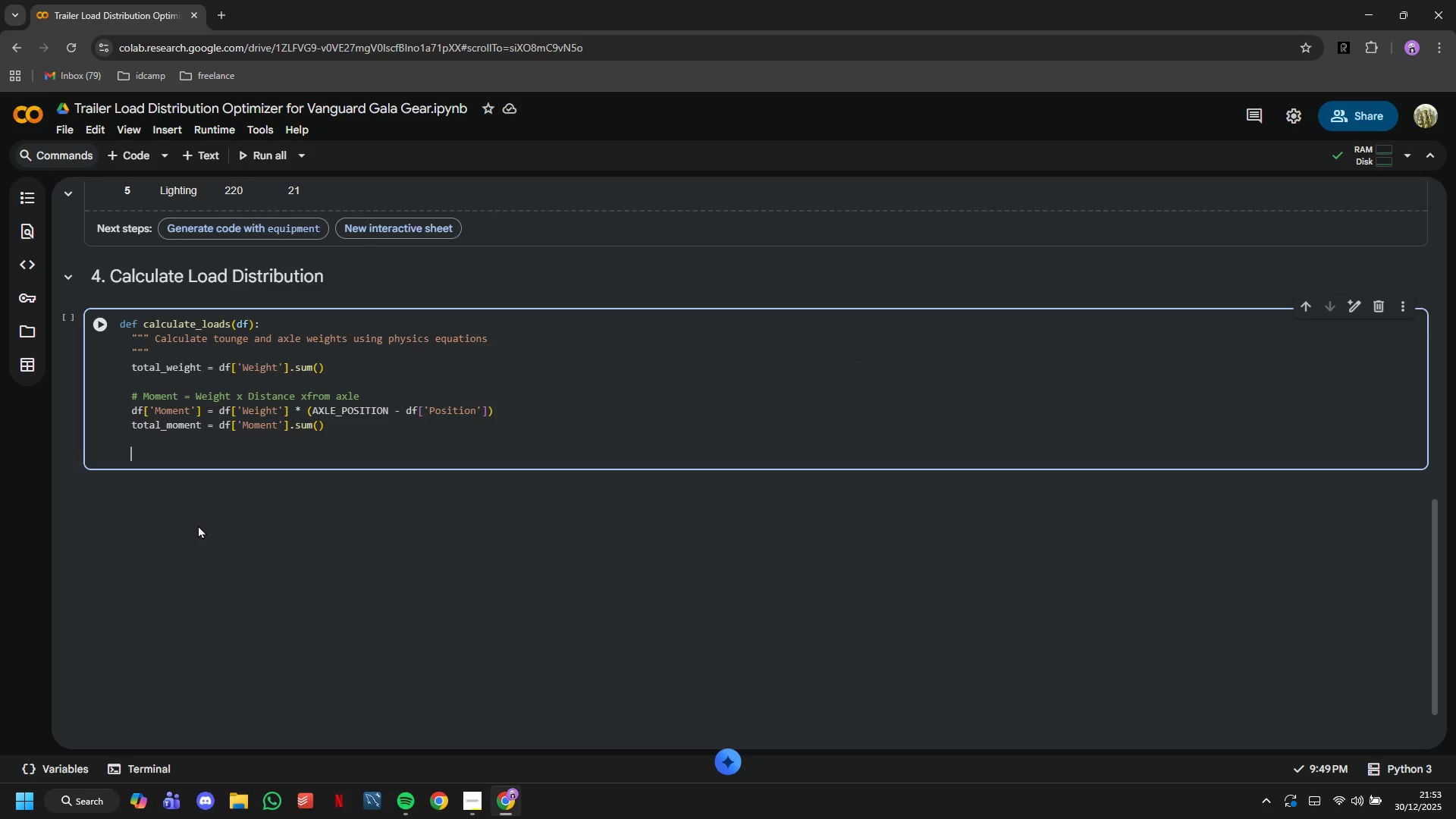 
type(# Tongue weight from moment balance)
 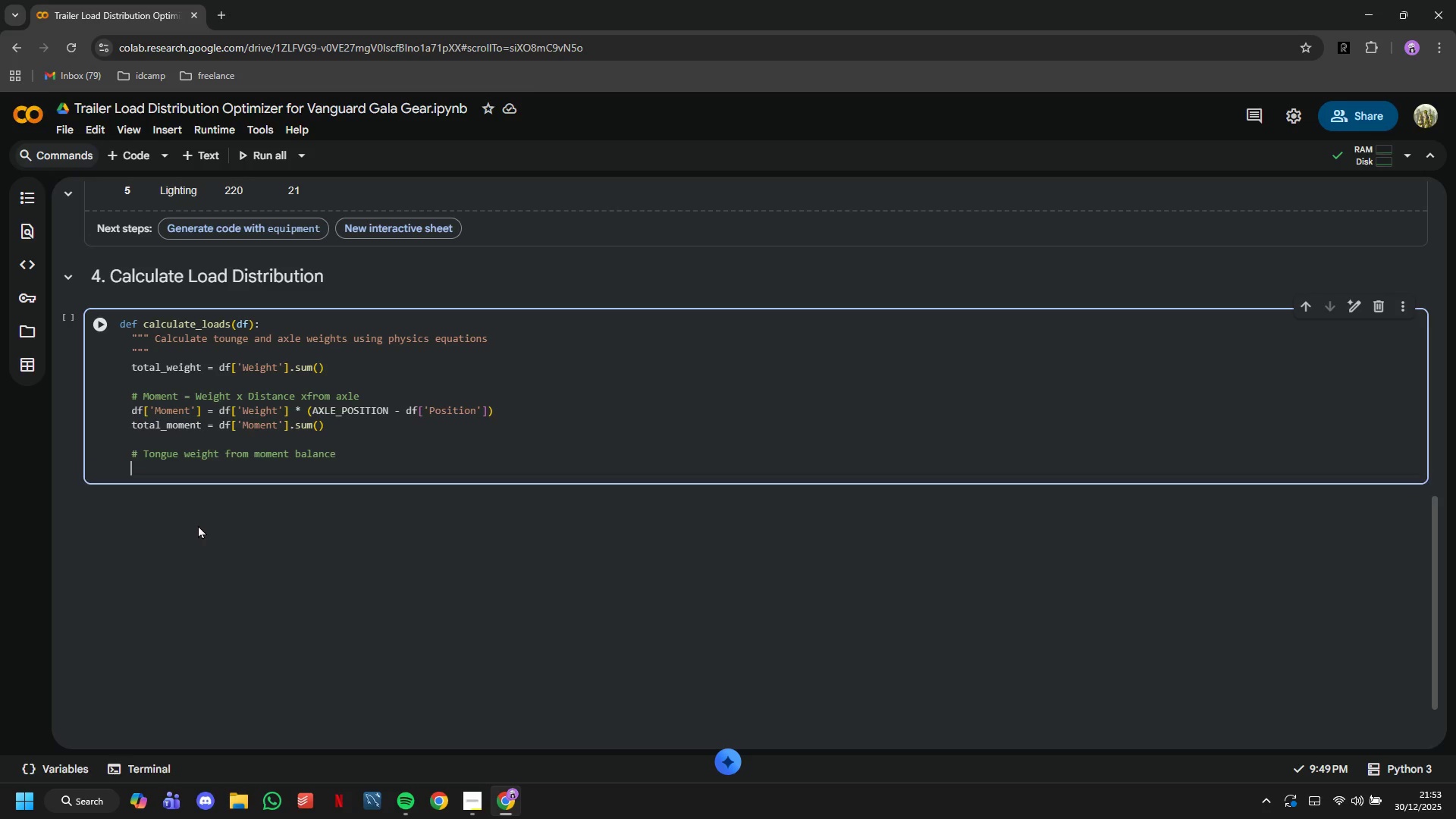 
key(Enter)
 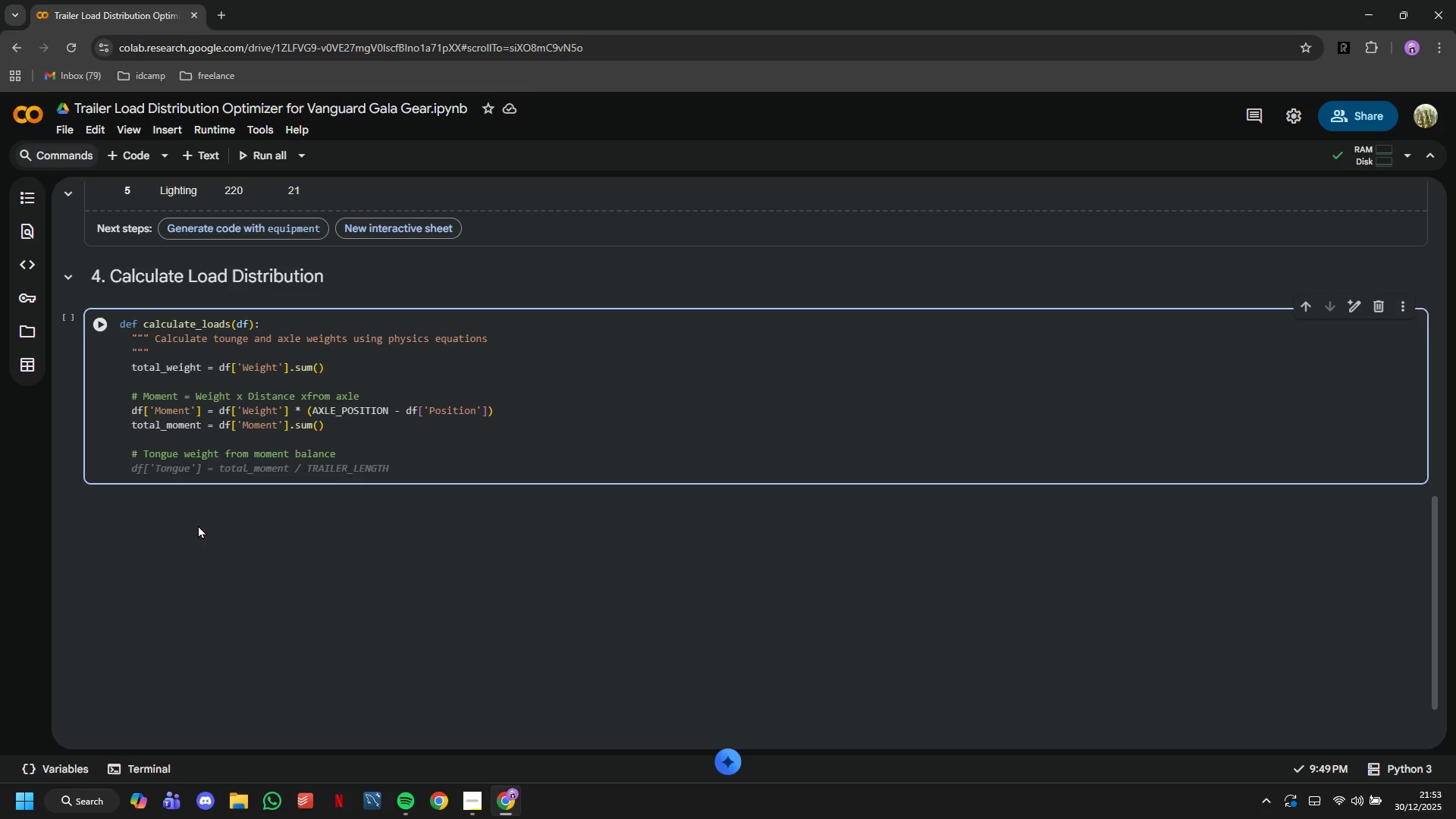 
wait(7.64)
 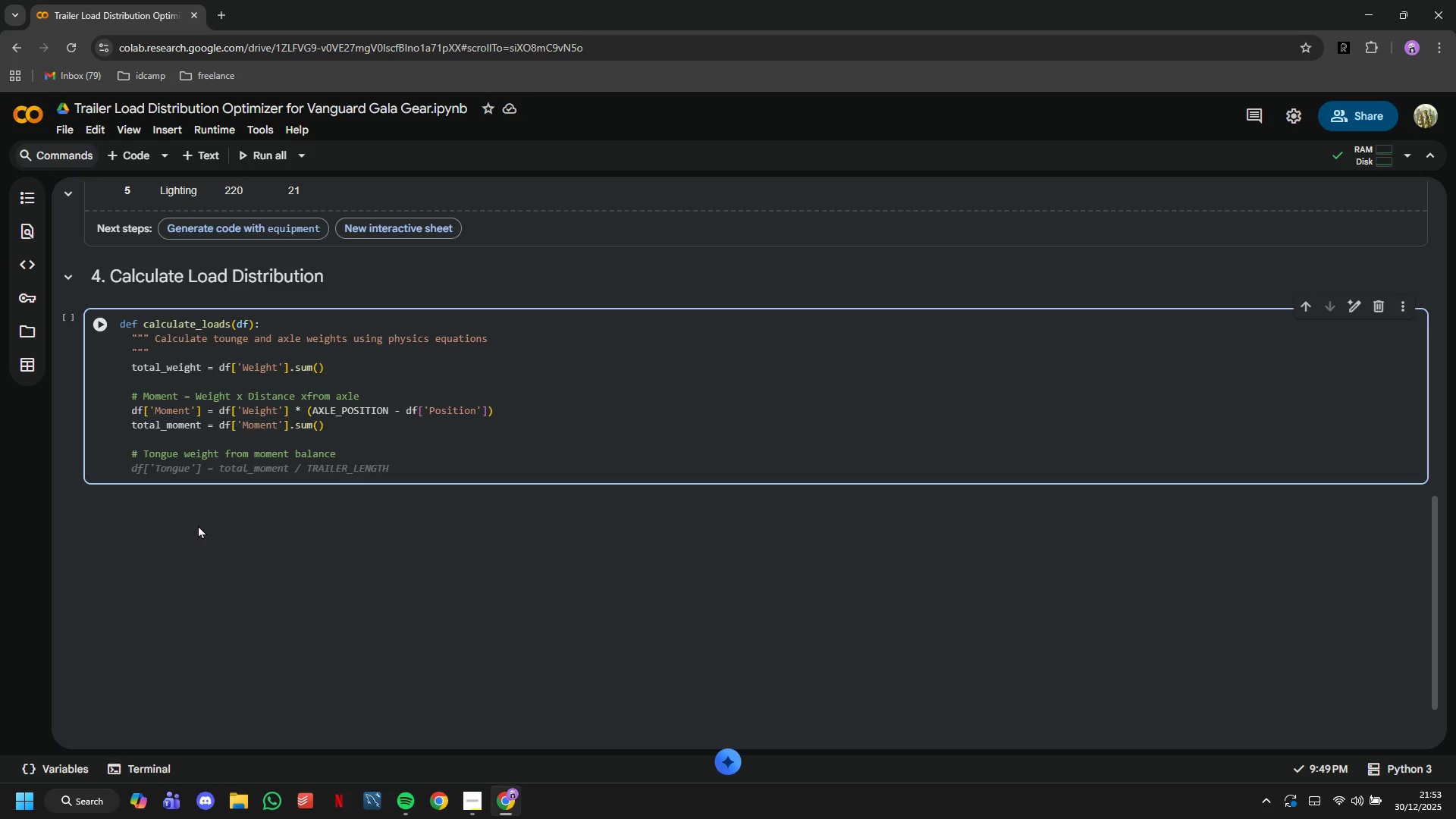 
left_click([464, 789])